 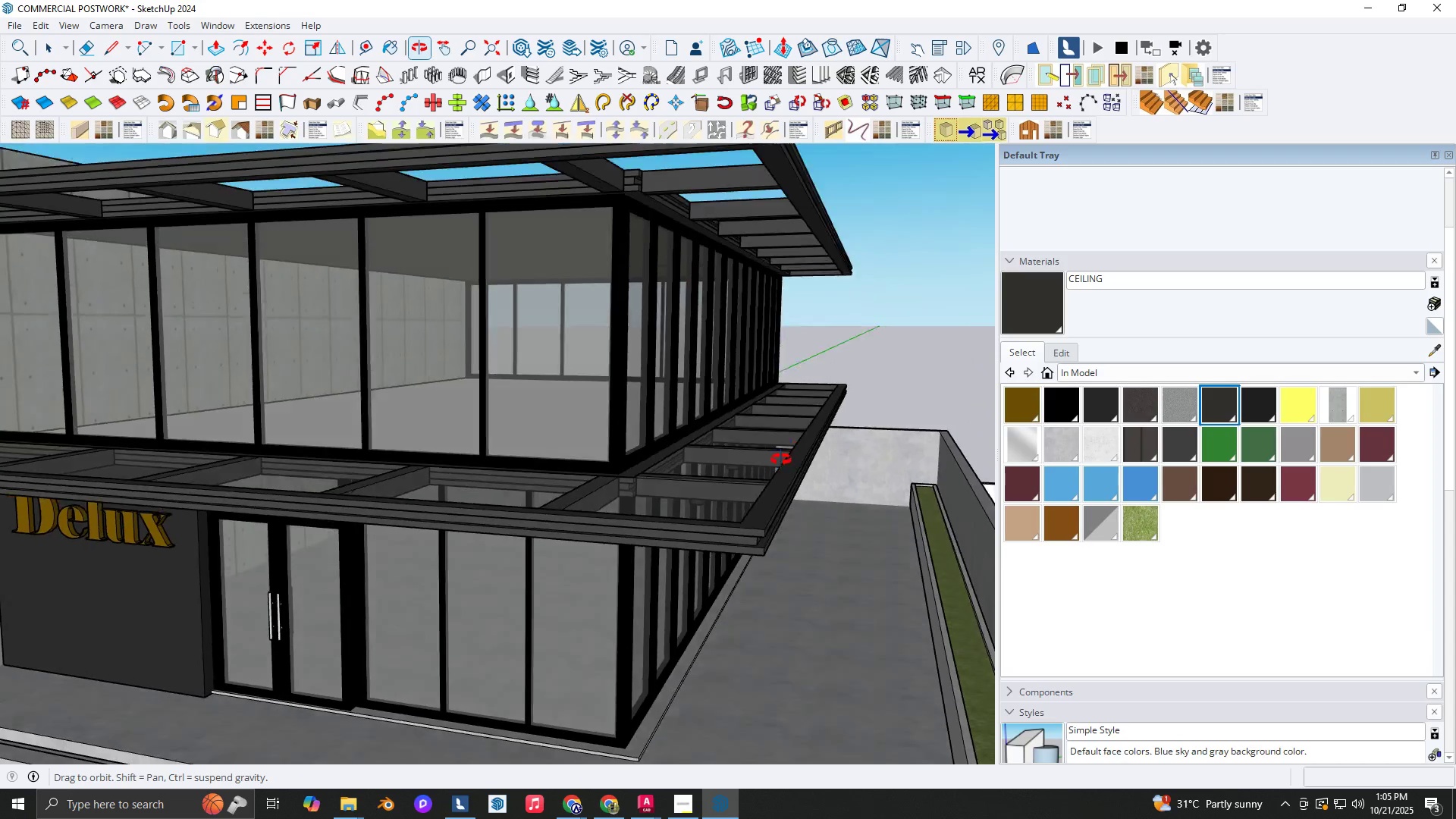 
scroll: coordinate [903, 554], scroll_direction: up, amount: 2.0
 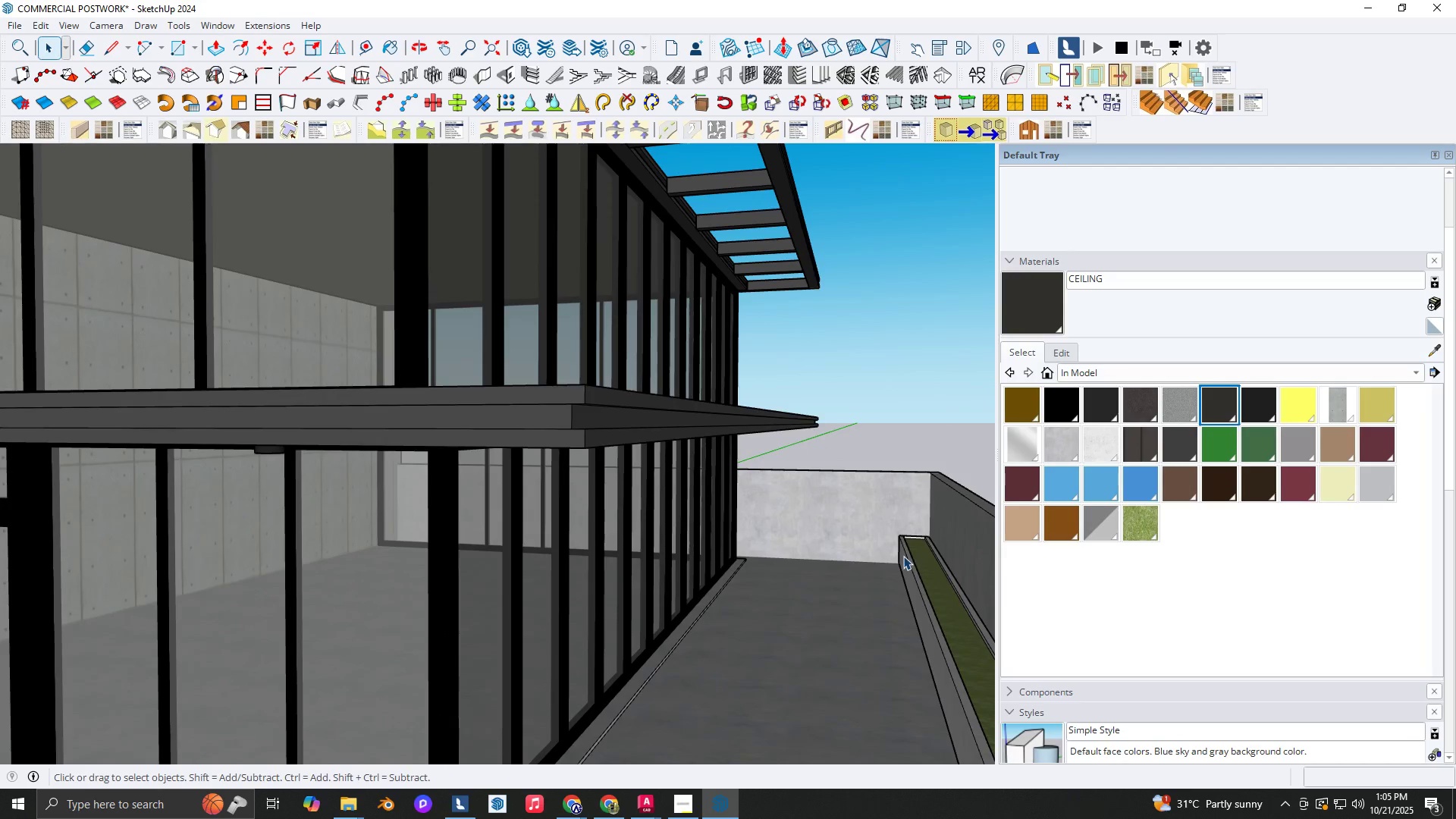 
key(Shift+ShiftLeft)
 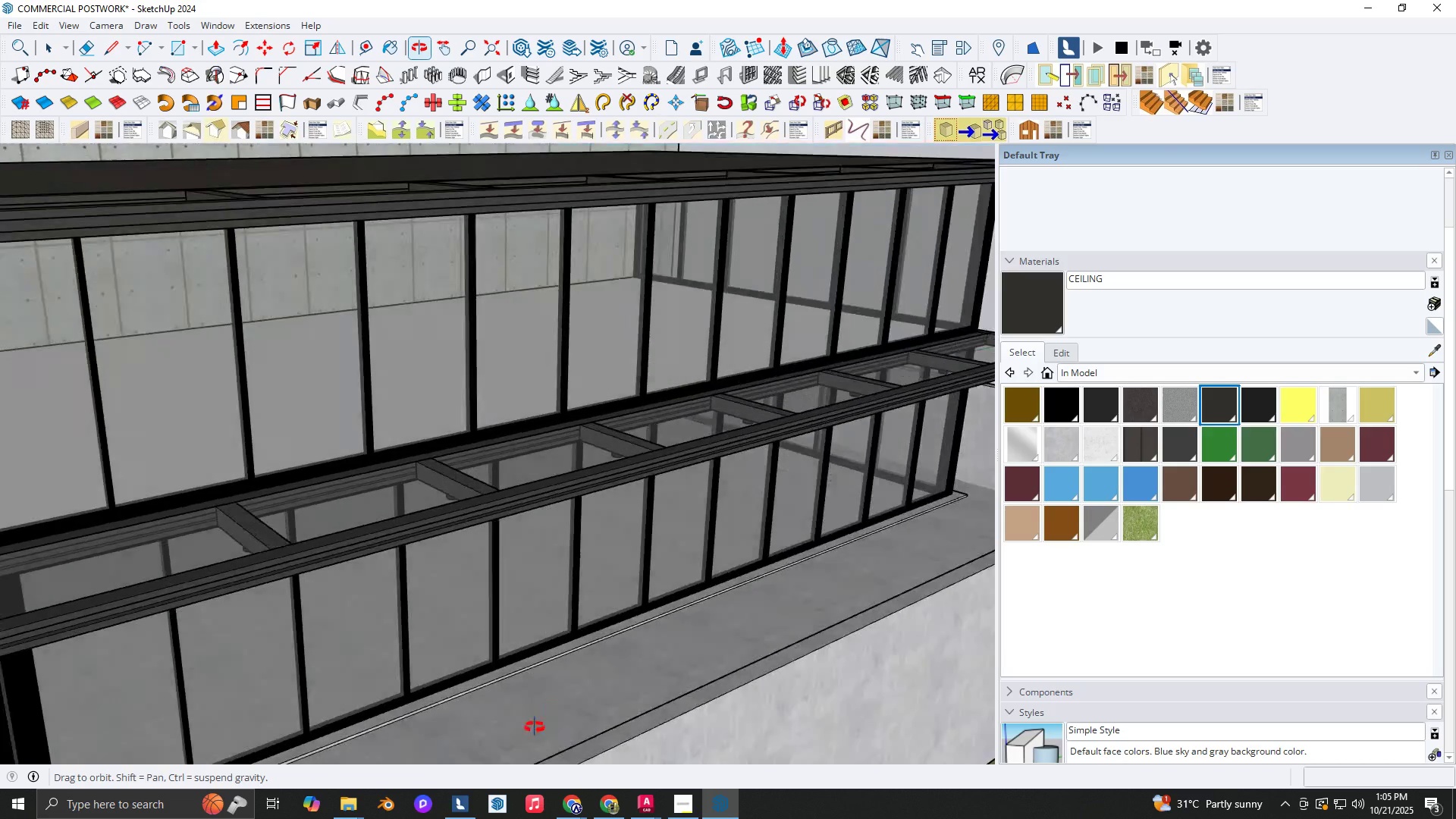 
hold_key(key=ShiftLeft, duration=0.38)
 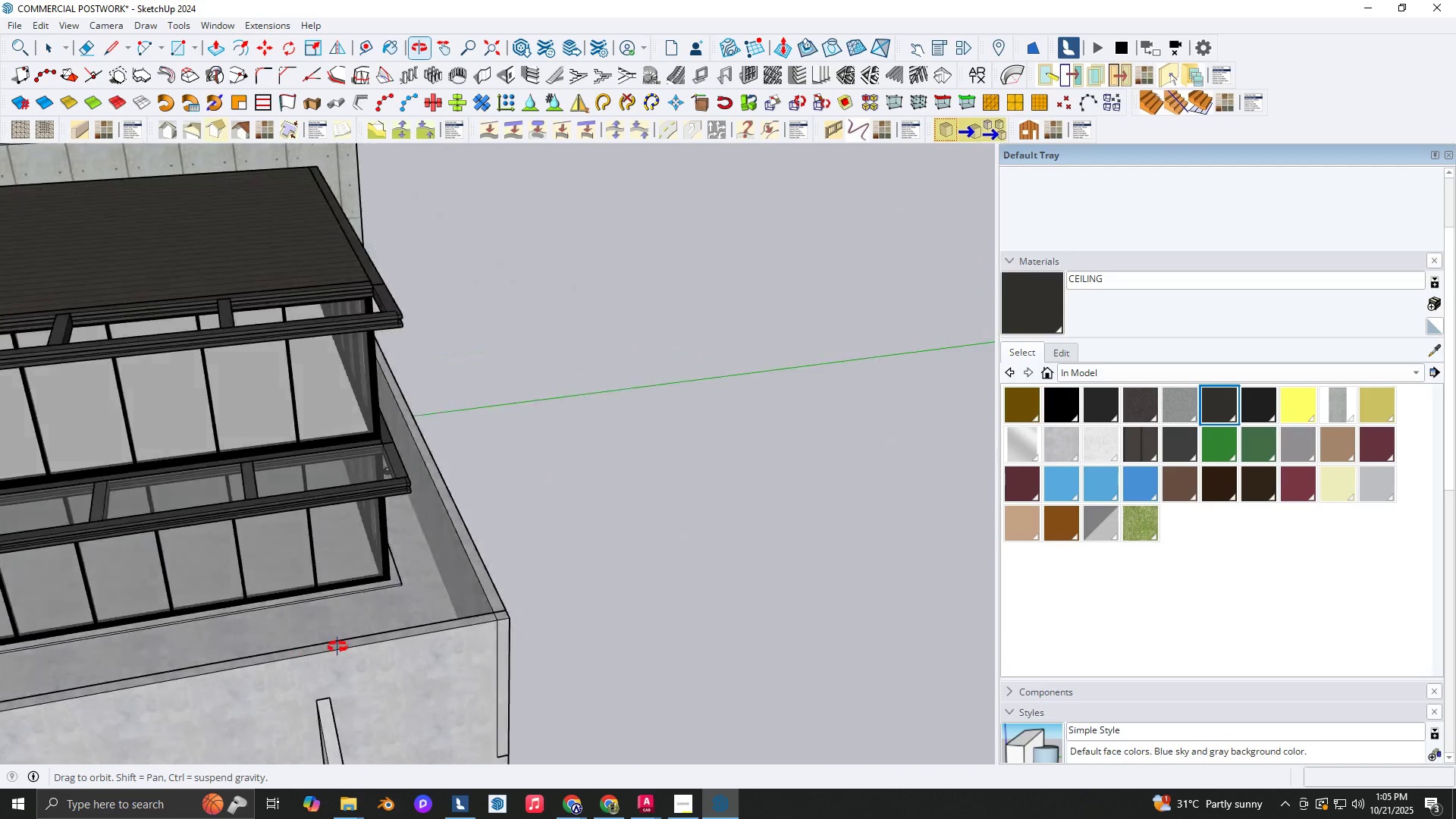 
scroll: coordinate [617, 523], scroll_direction: down, amount: 9.0
 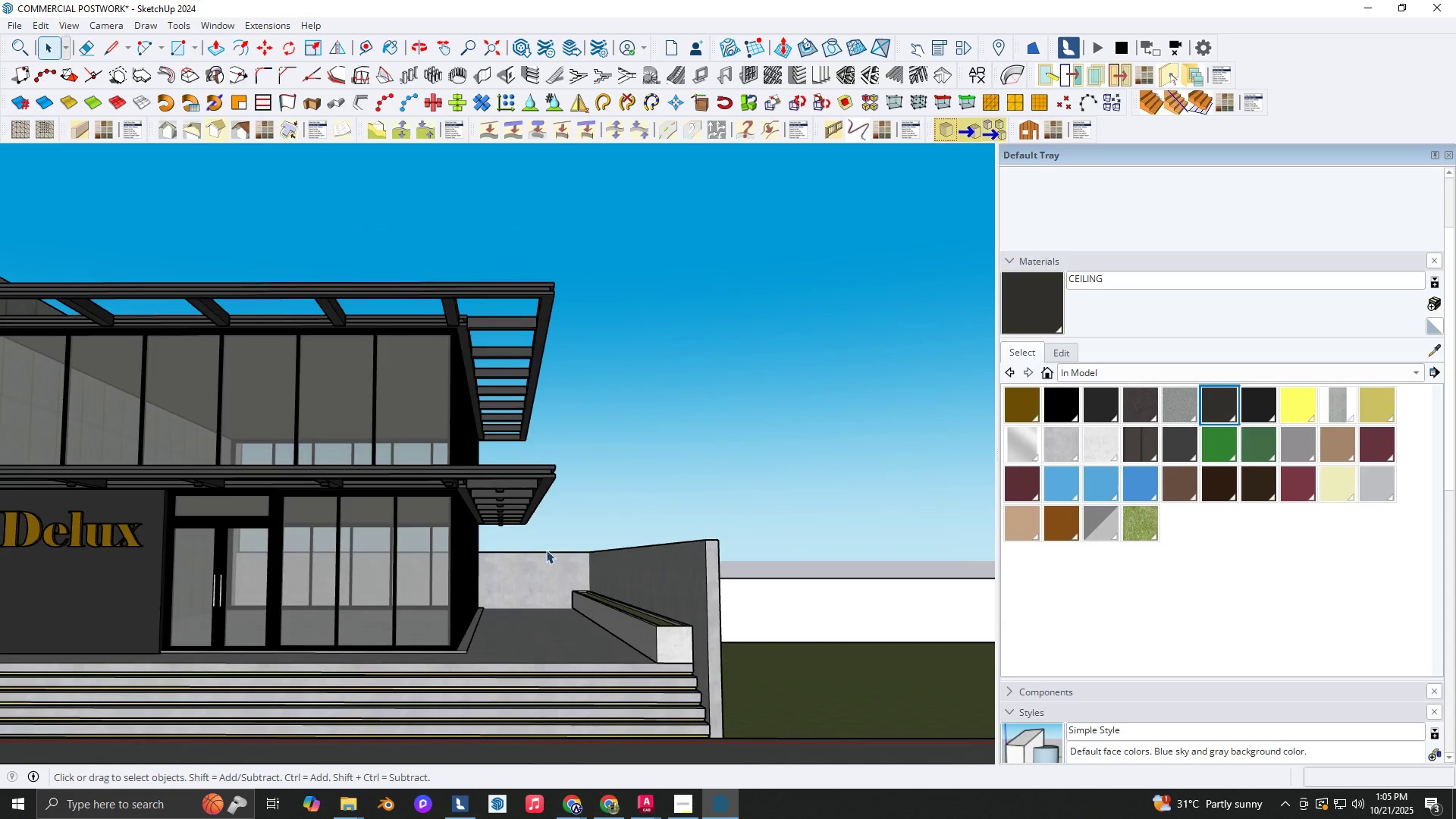 
key(Shift+ShiftLeft)
 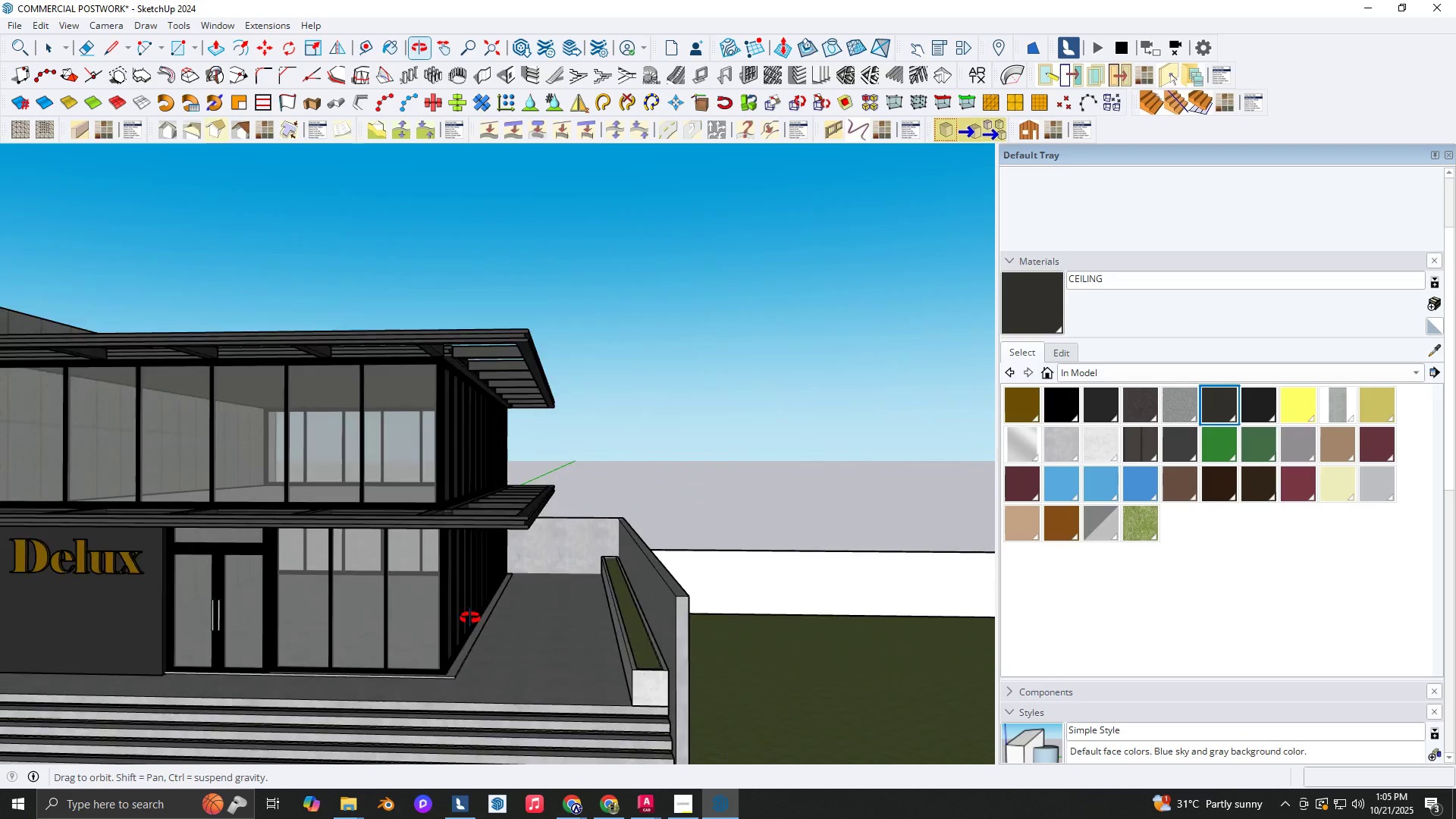 
scroll: coordinate [645, 479], scroll_direction: down, amount: 5.0
 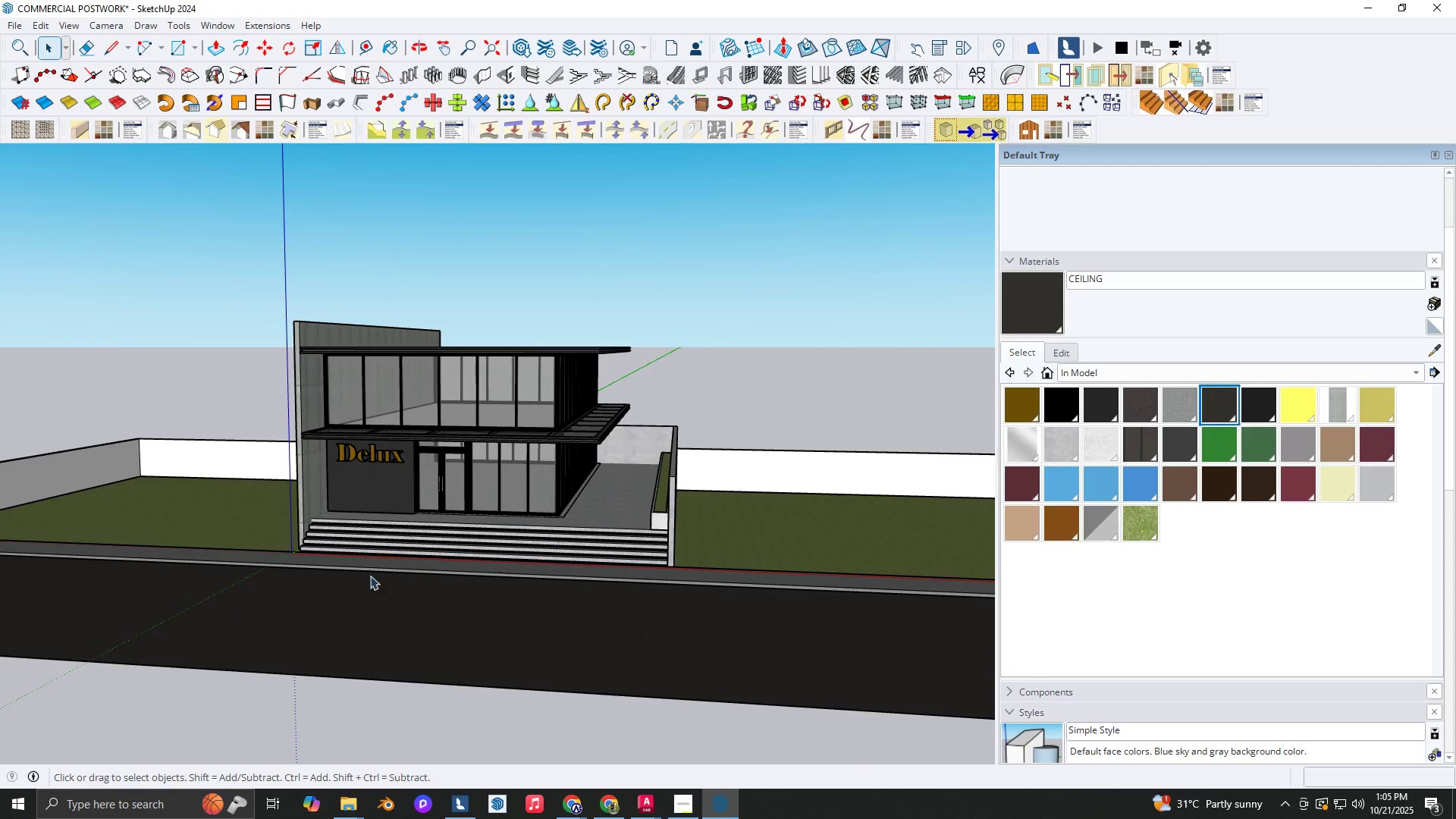 
key(Shift+ShiftLeft)
 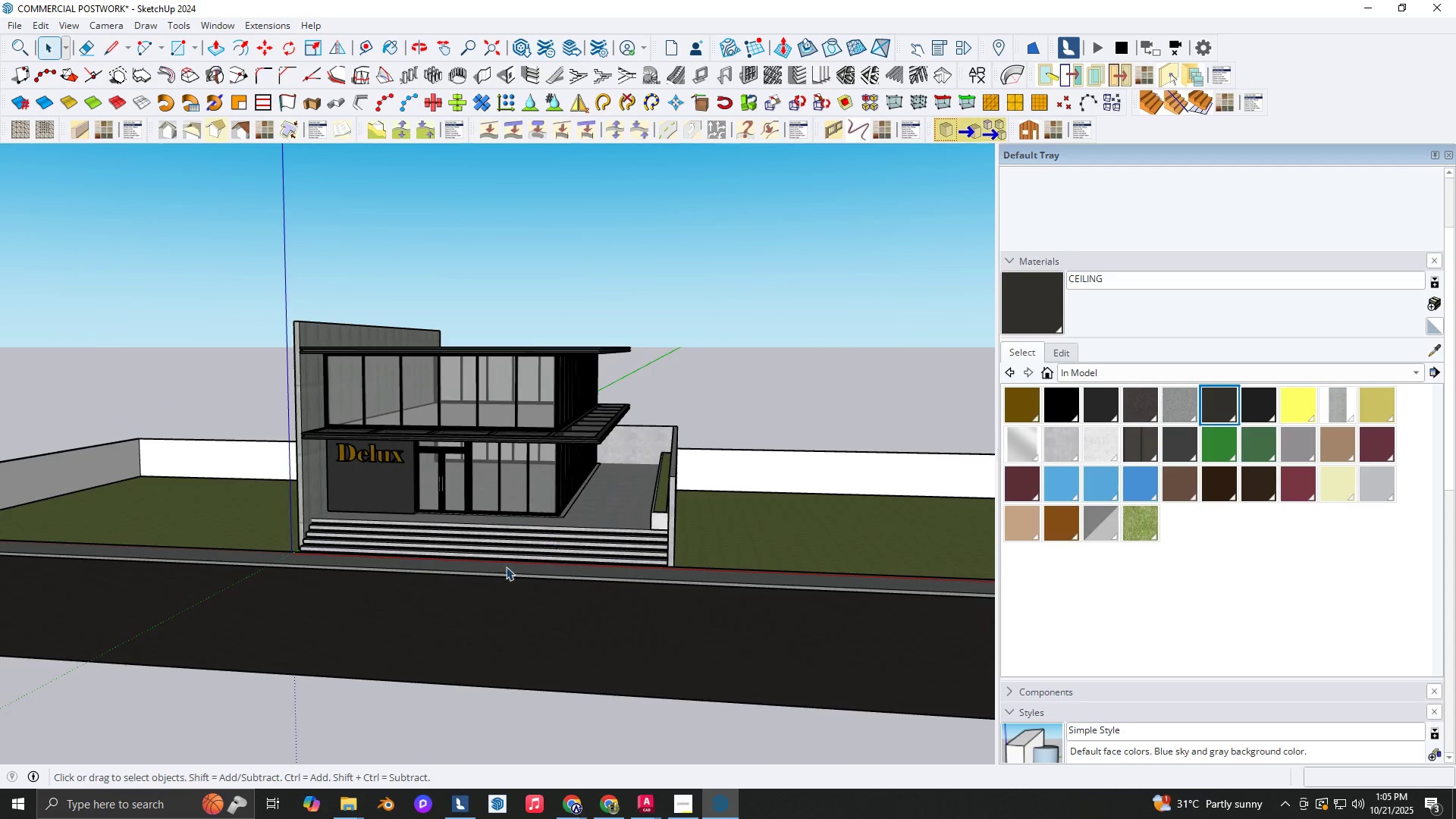 
scroll: coordinate [352, 565], scroll_direction: up, amount: 1.0
 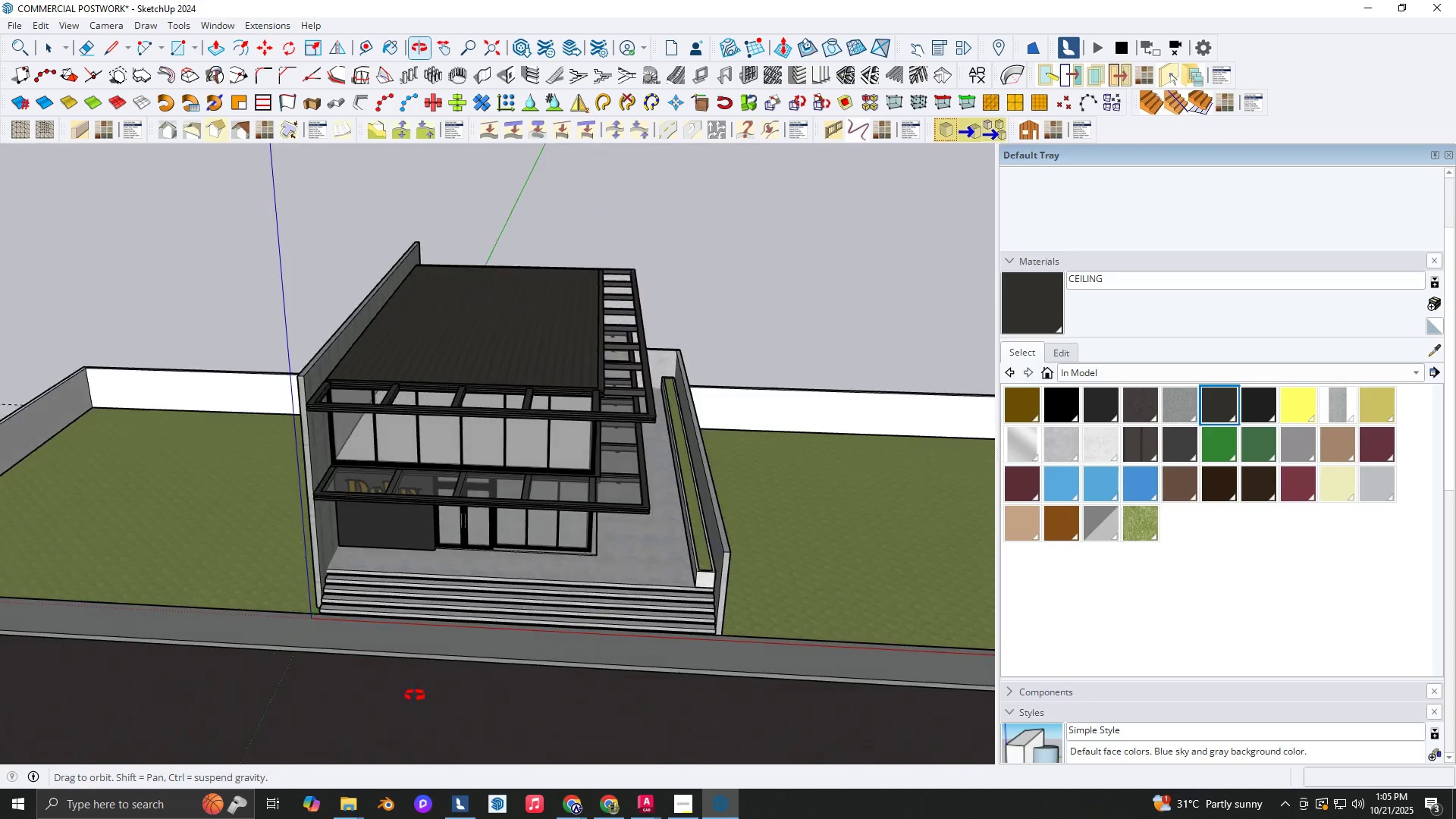 
scroll: coordinate [535, 627], scroll_direction: down, amount: 3.0
 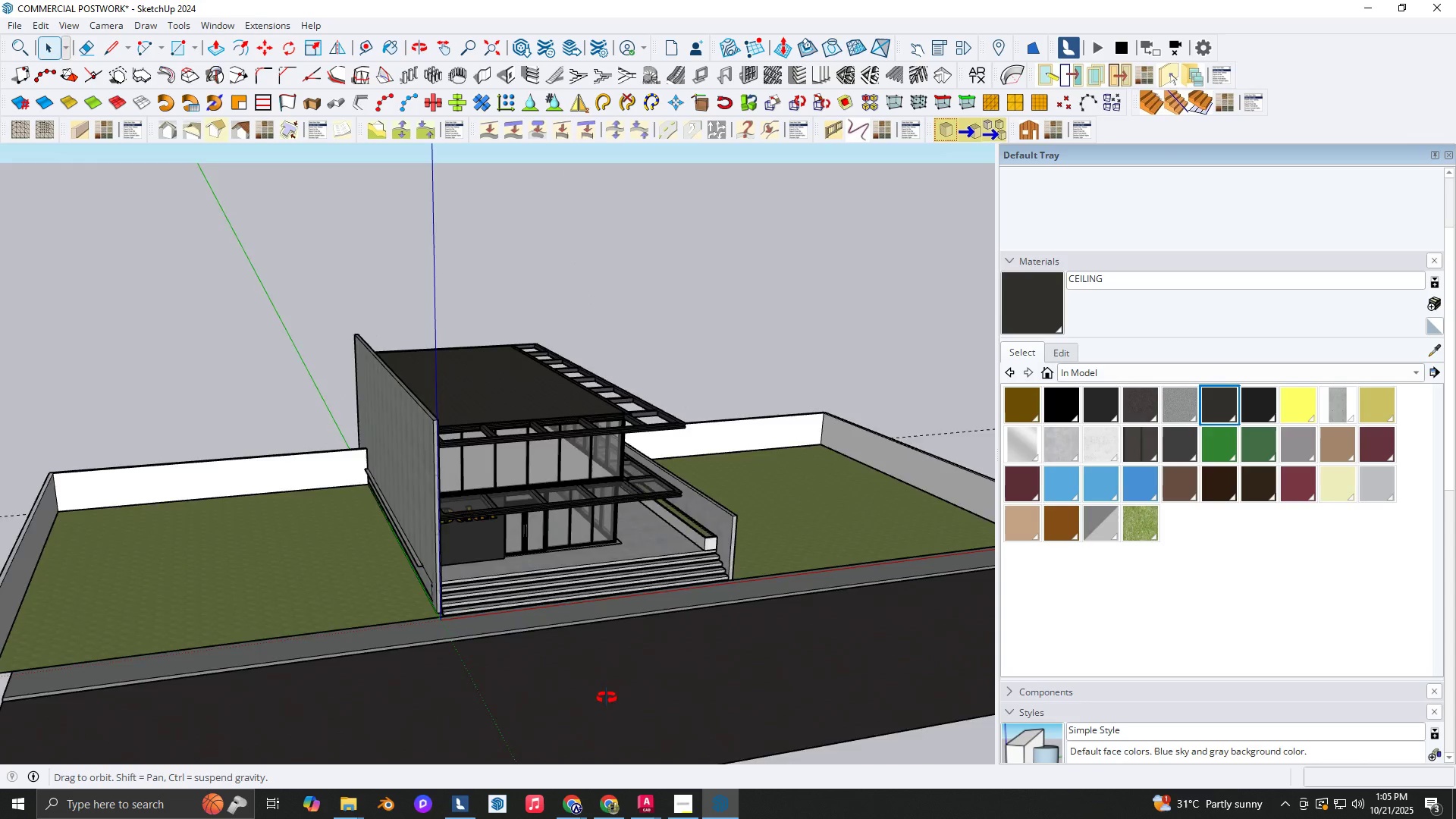 
key(Shift+ShiftLeft)
 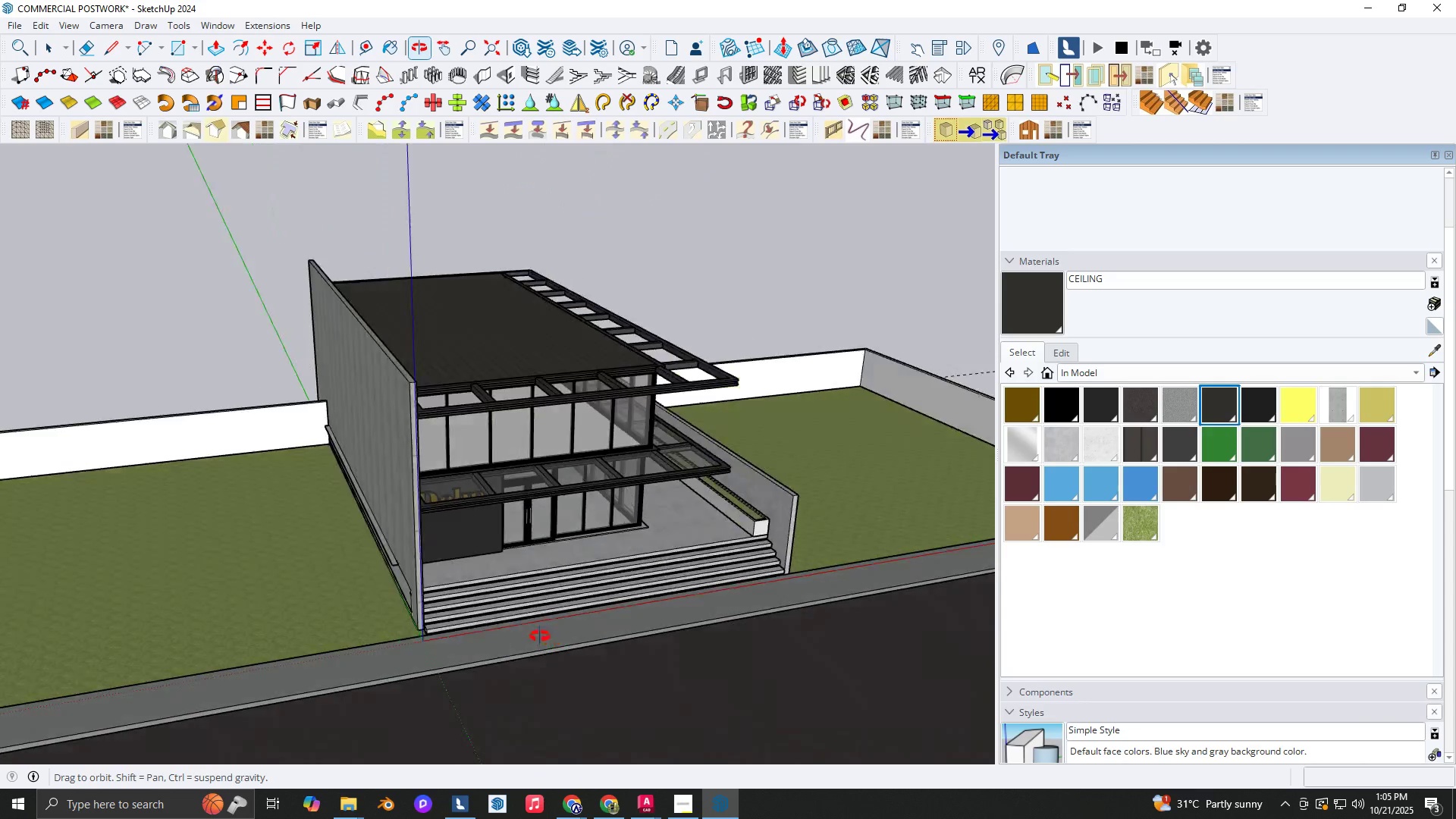 
key(Shift+ShiftLeft)
 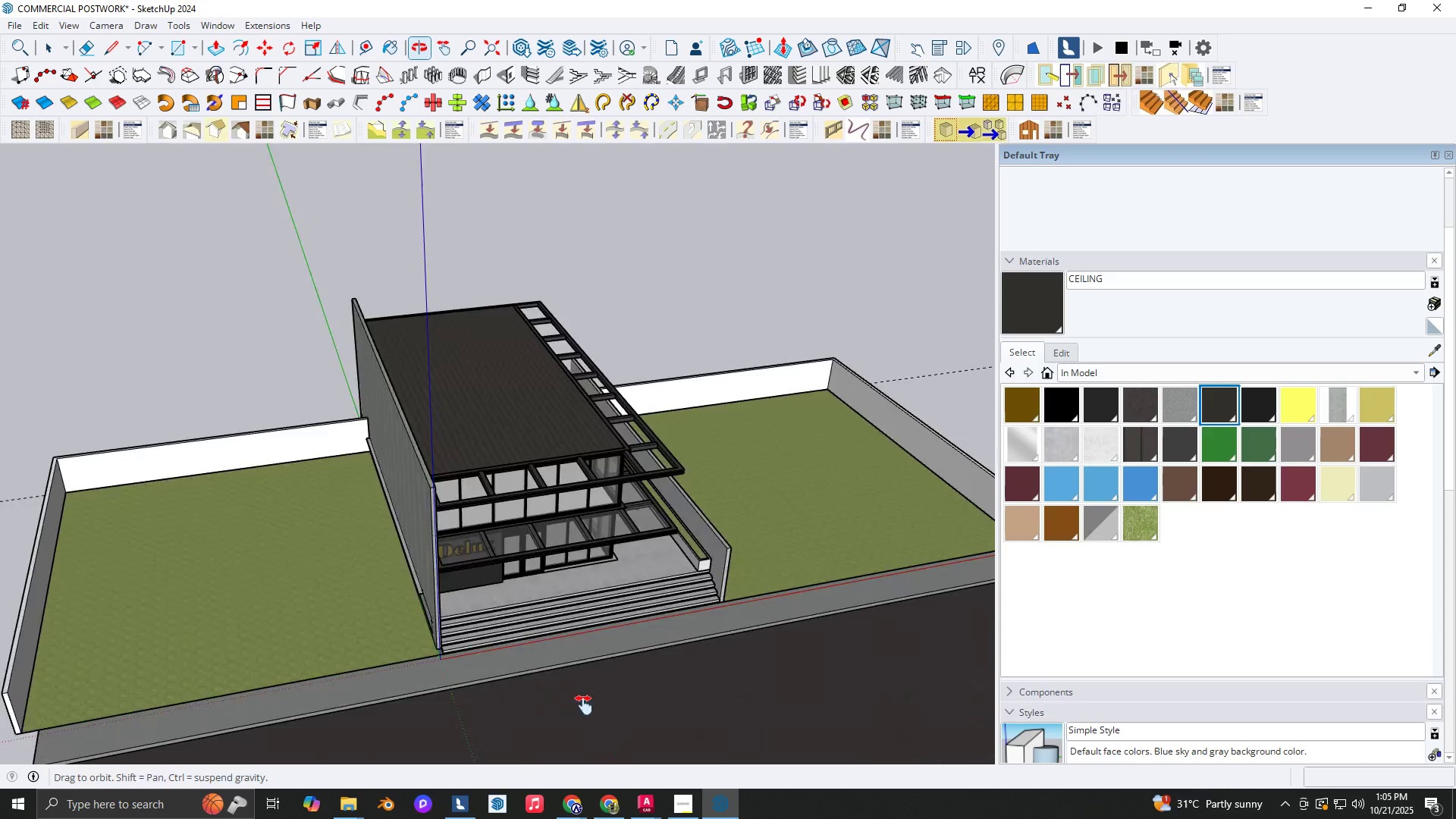 
scroll: coordinate [535, 567], scroll_direction: down, amount: 3.0
 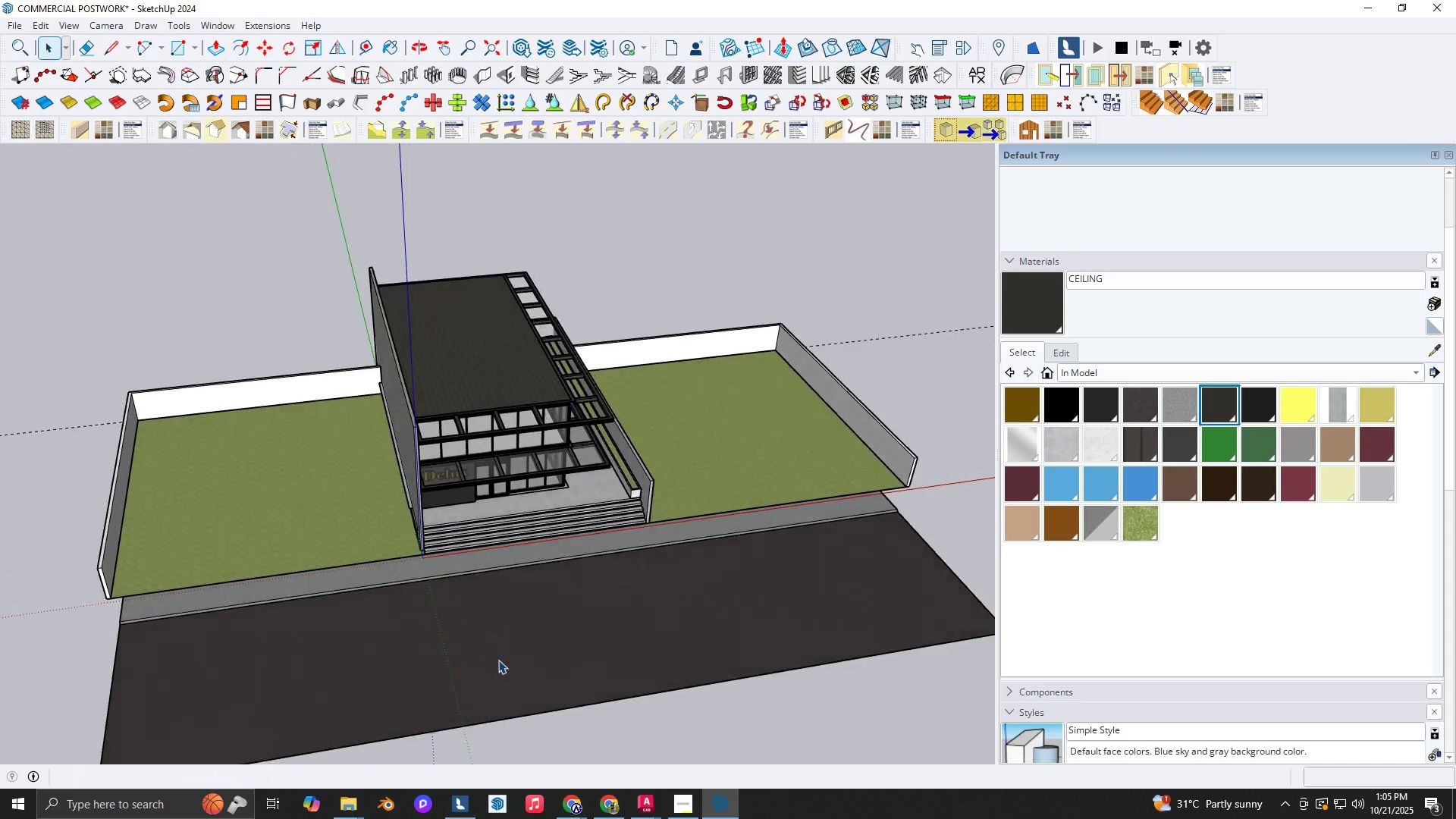 
key(Space)
 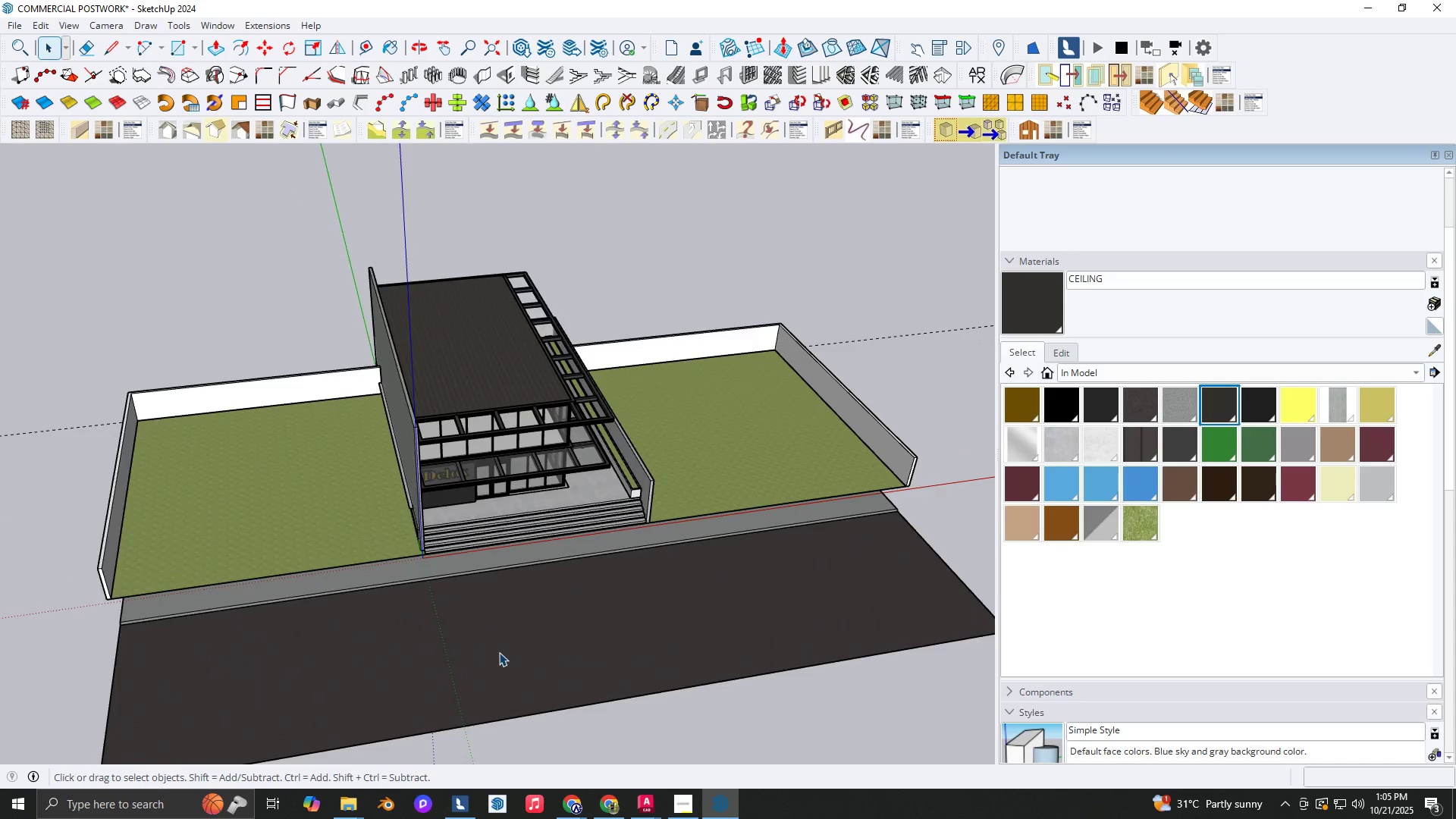 
left_click([499, 652])
 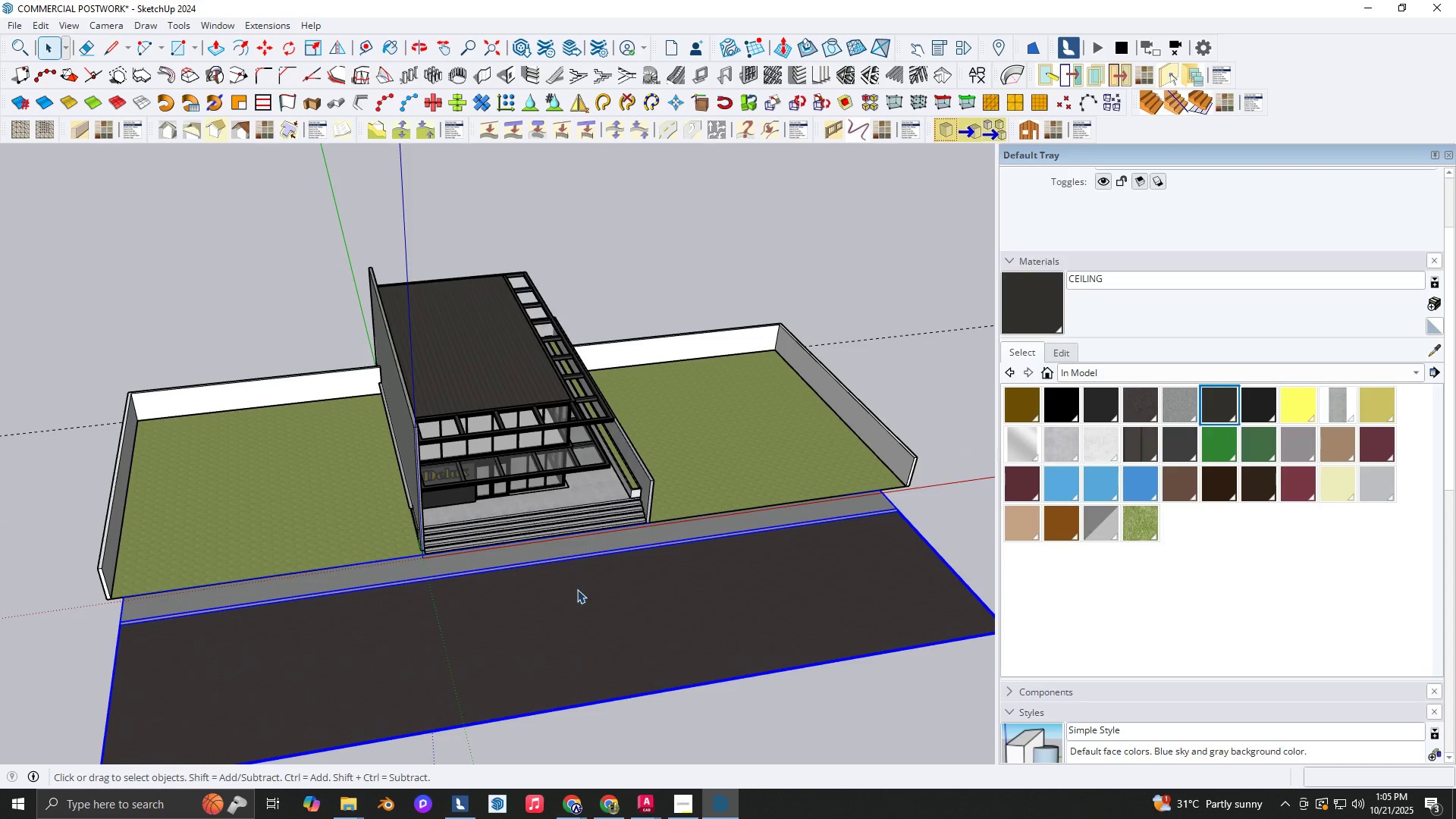 
scroll: coordinate [494, 529], scroll_direction: up, amount: 12.0
 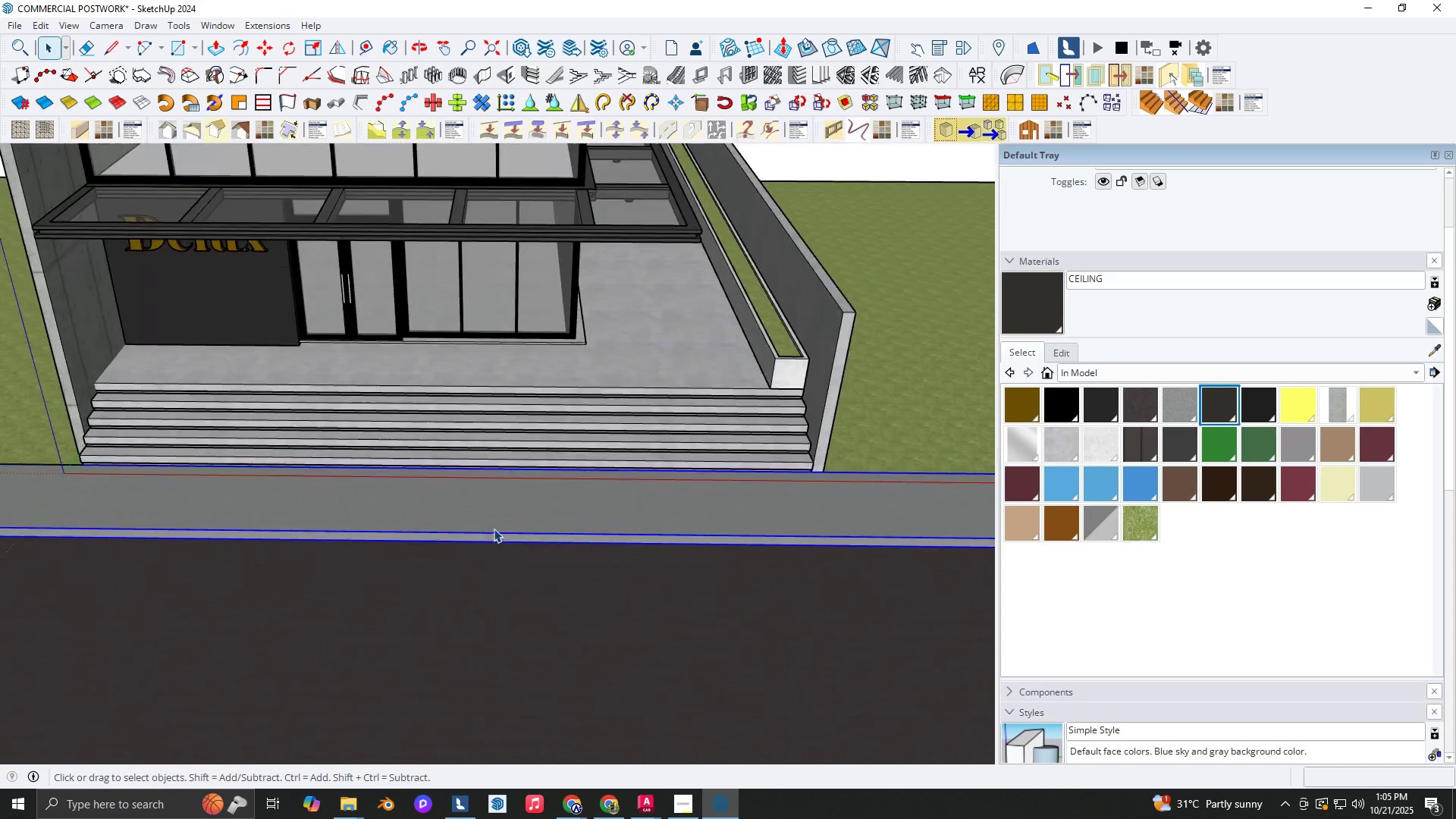 
key(Shift+ShiftLeft)
 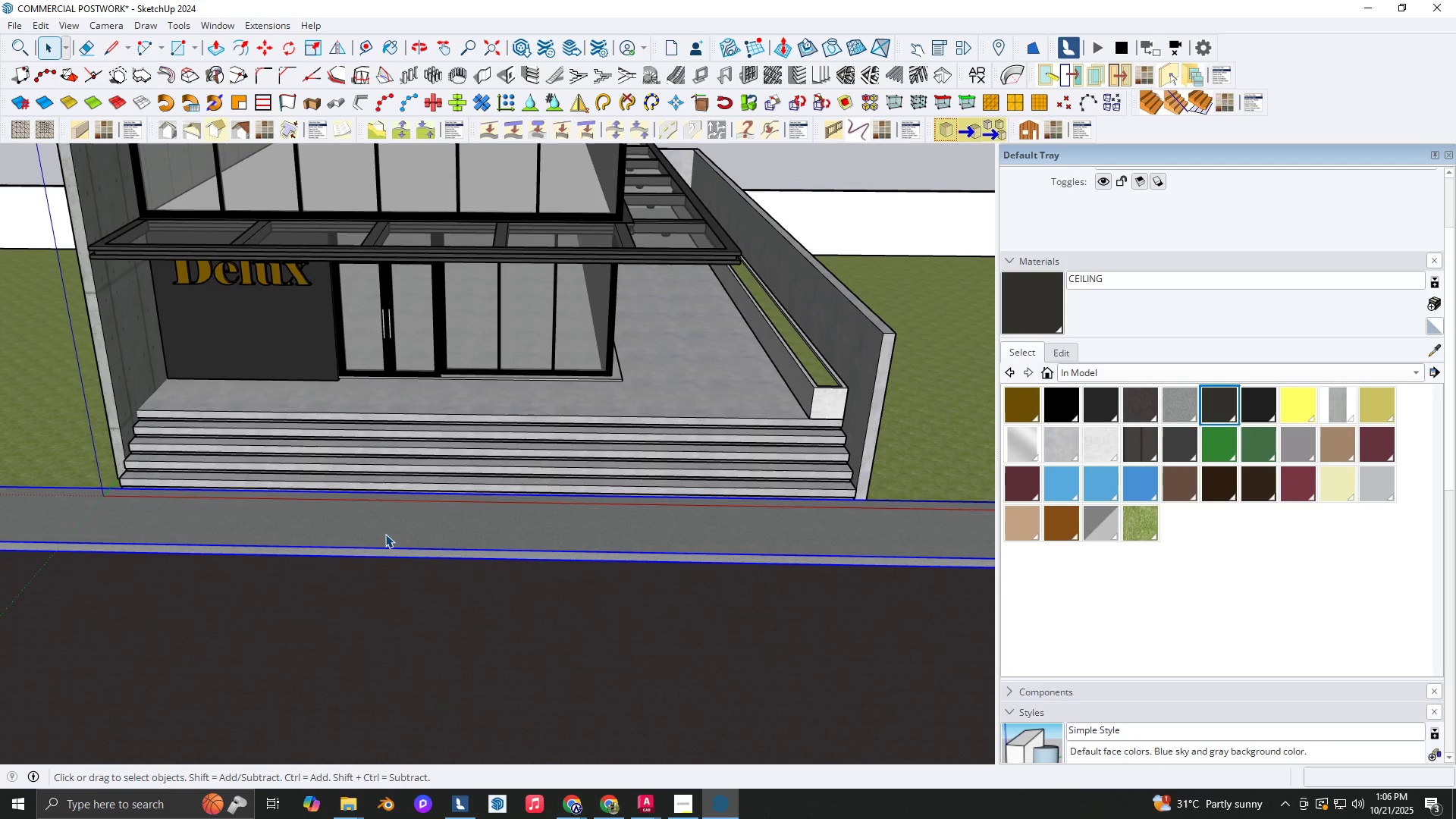 
hold_key(key=ShiftLeft, duration=0.34)
 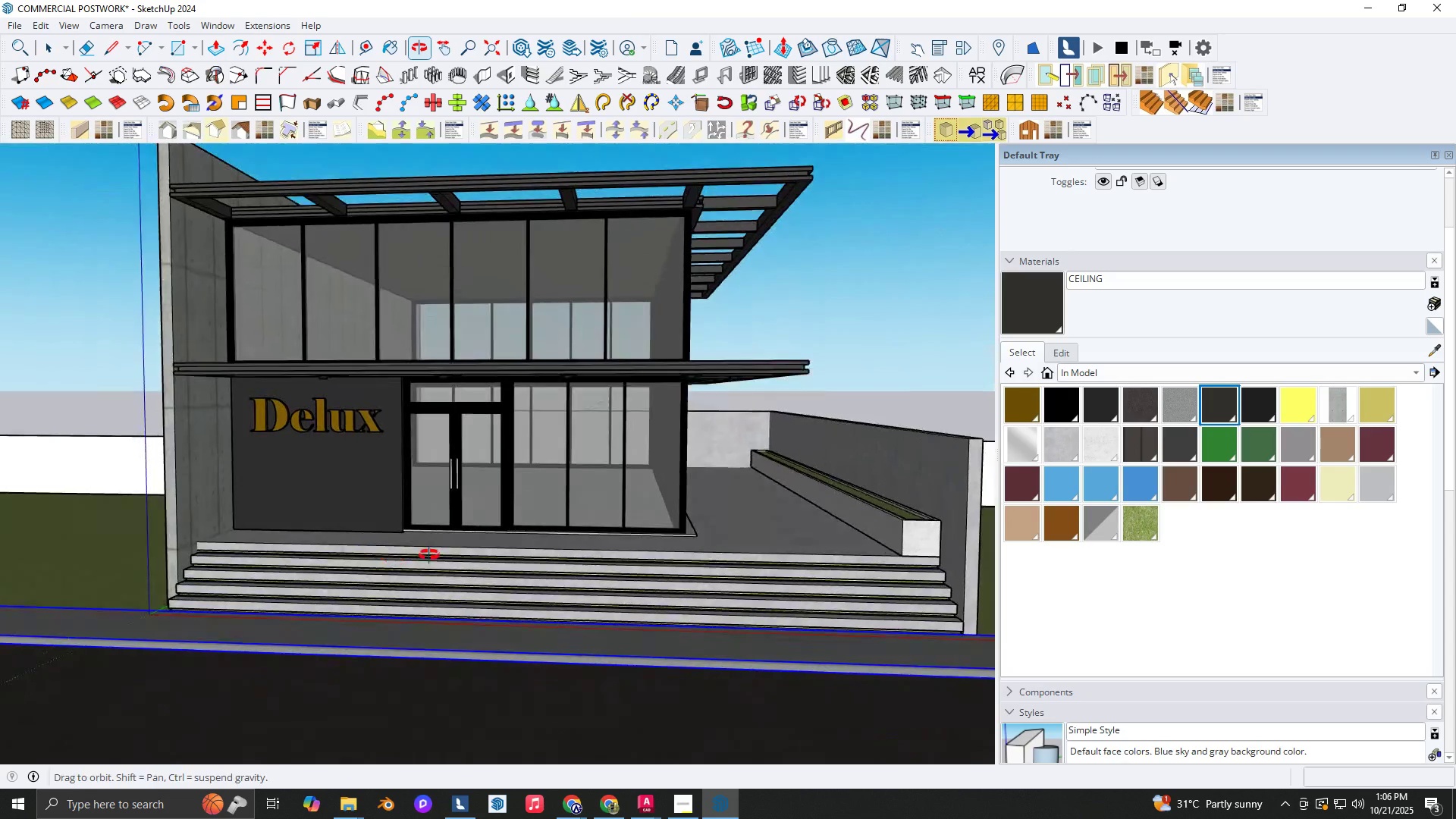 
scroll: coordinate [507, 423], scroll_direction: up, amount: 5.0
 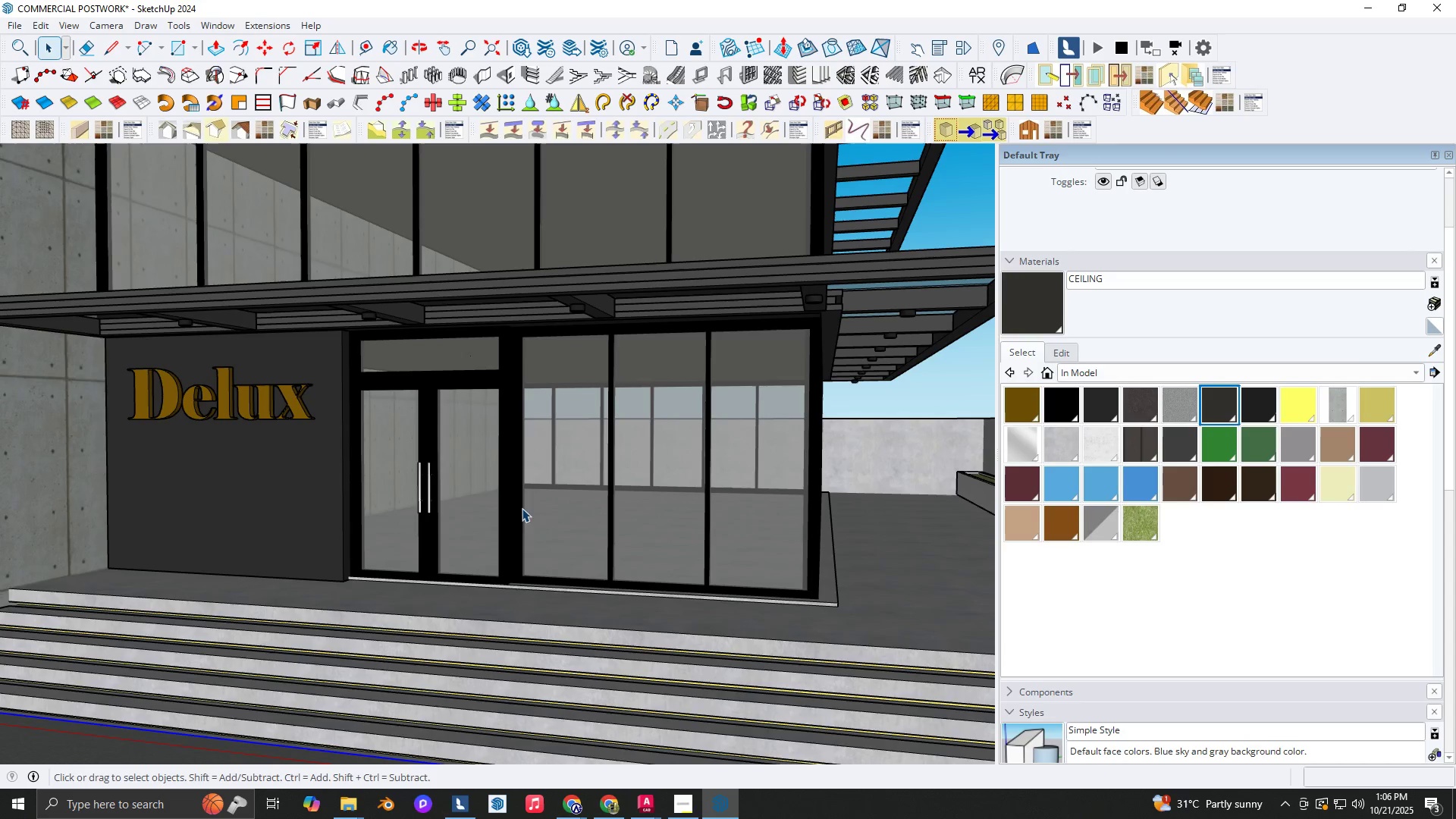 
key(Shift+ShiftLeft)
 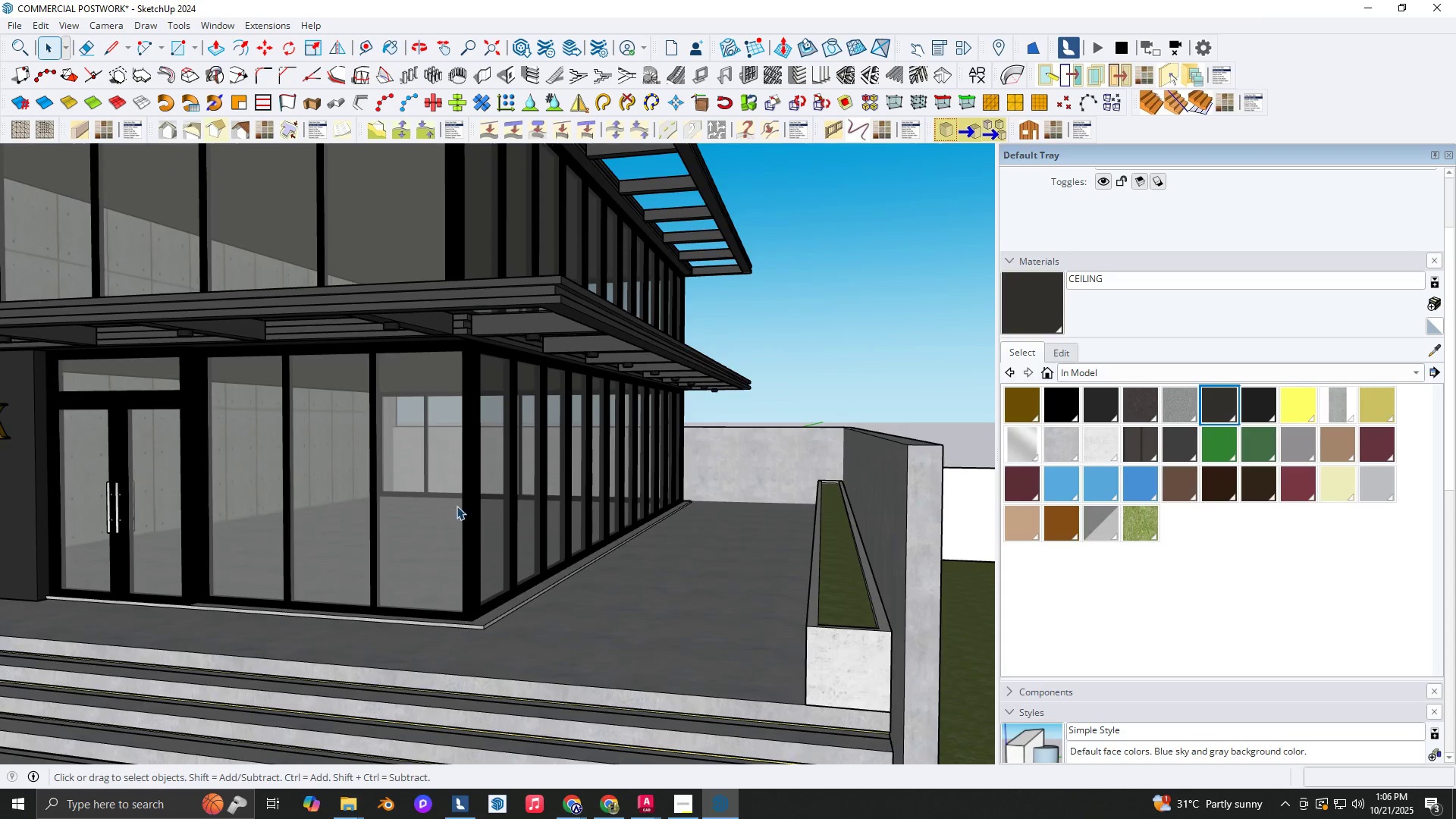 
key(Shift+ShiftLeft)
 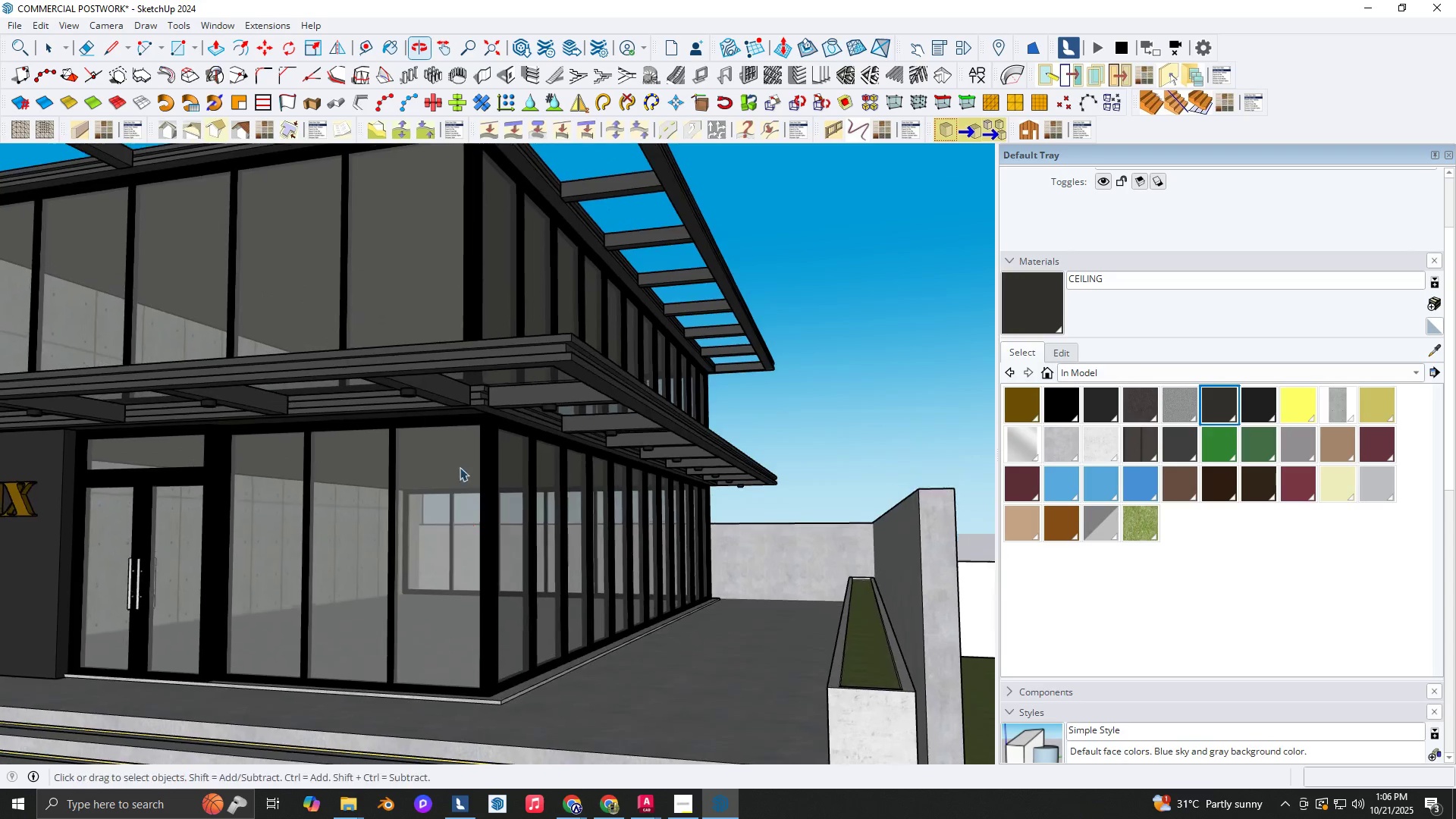 
scroll: coordinate [497, 386], scroll_direction: up, amount: 7.0
 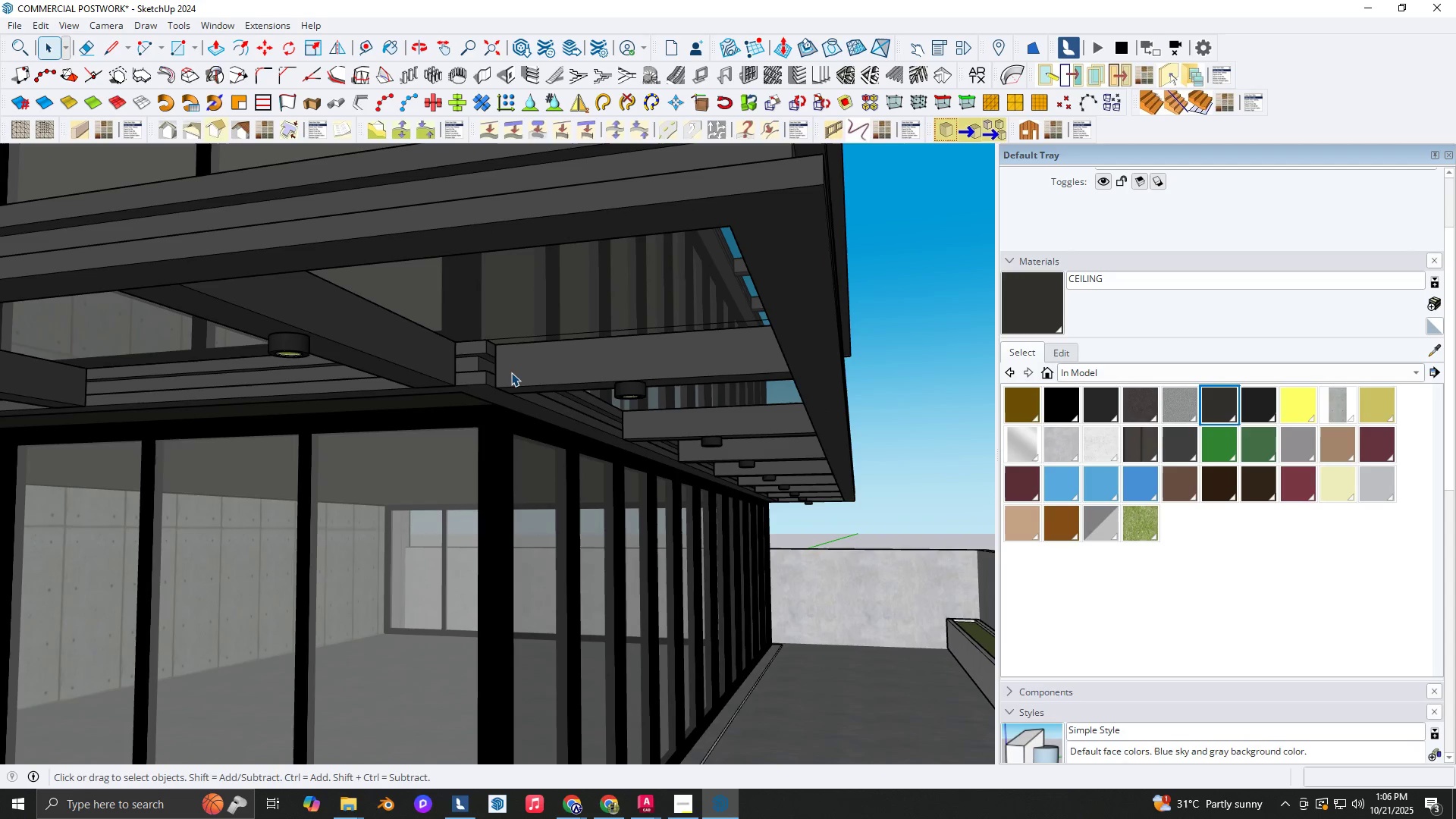 
key(Space)
 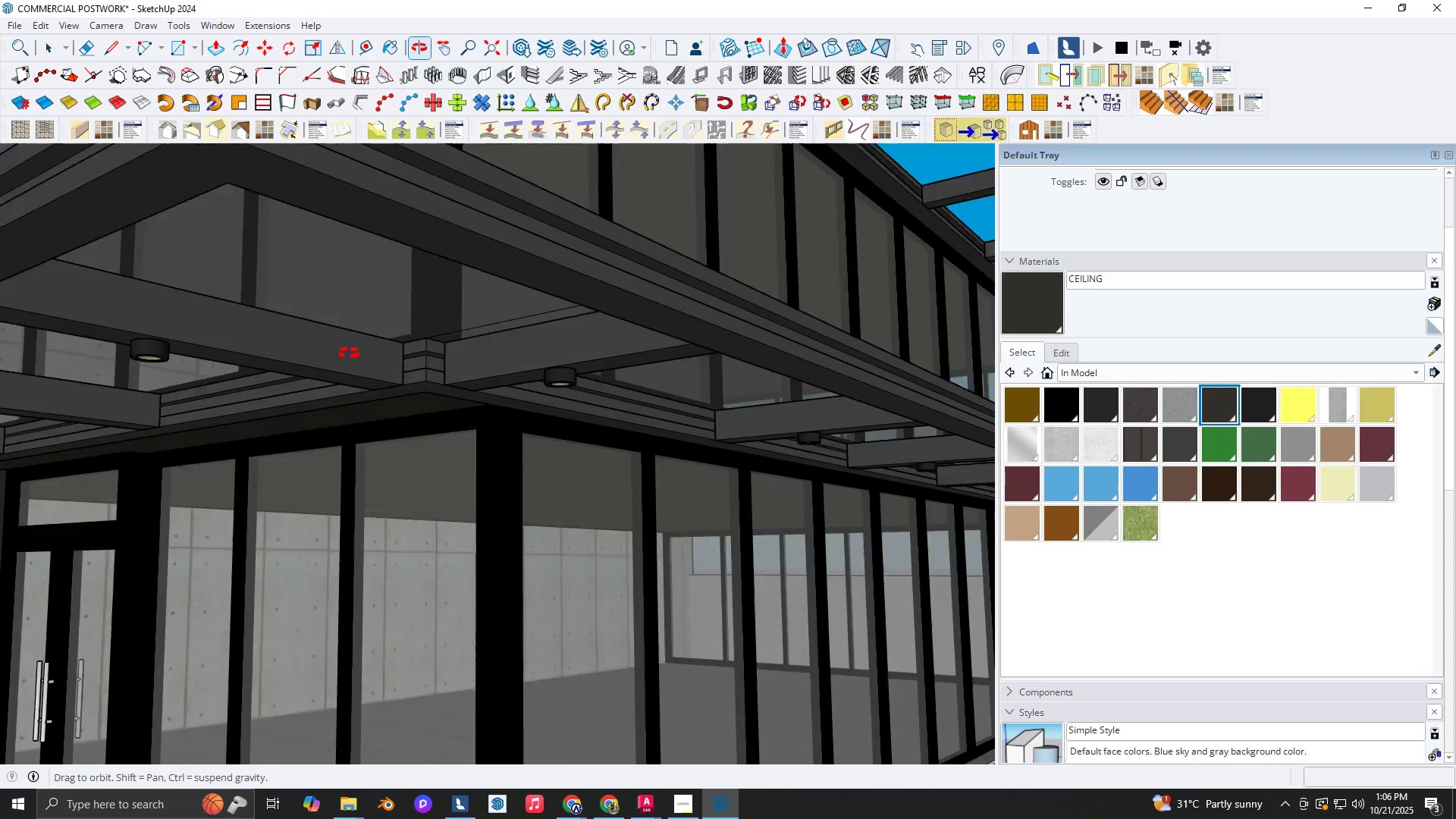 
scroll: coordinate [470, 330], scroll_direction: up, amount: 7.0
 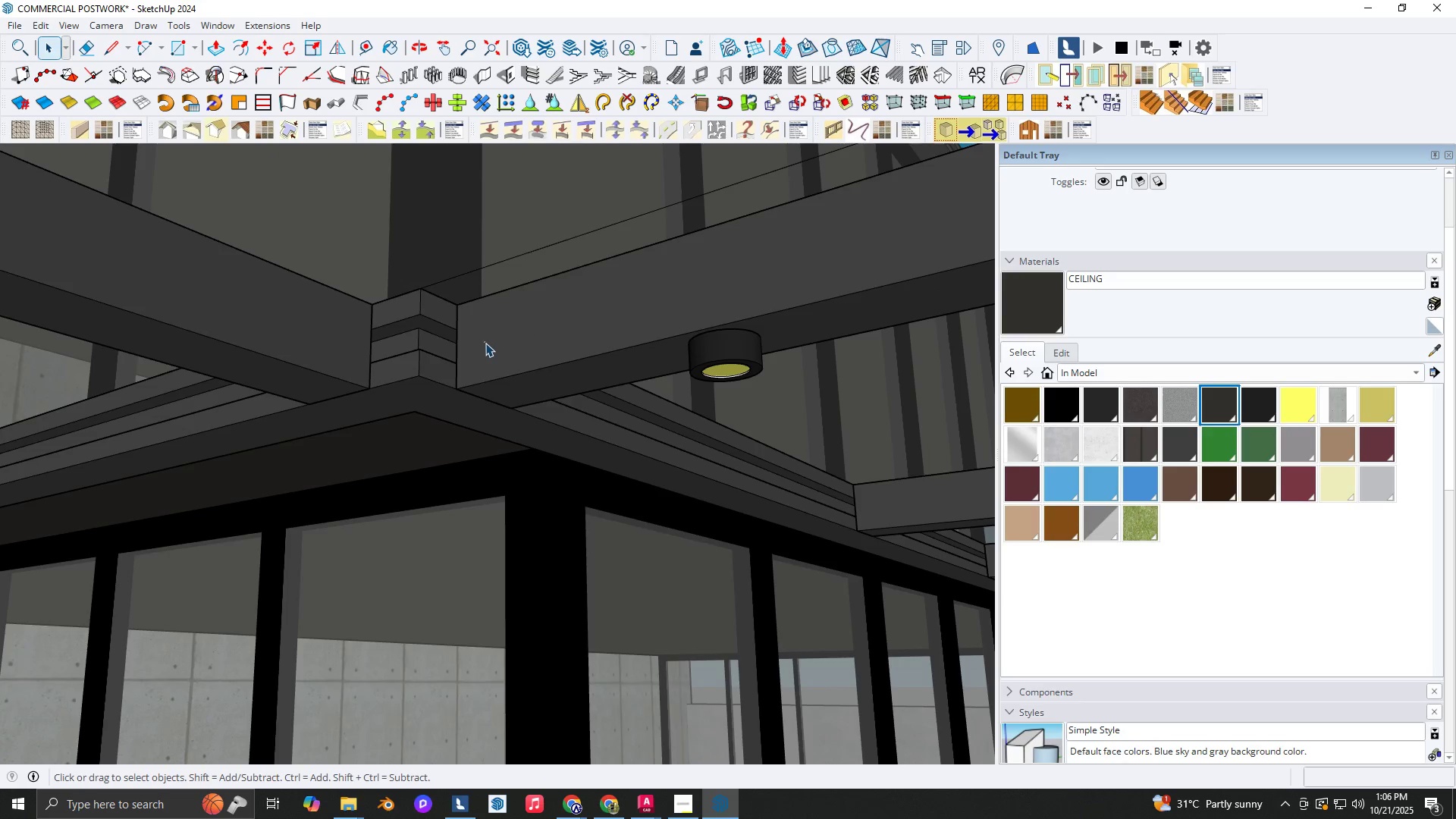 
double_click([485, 343])
 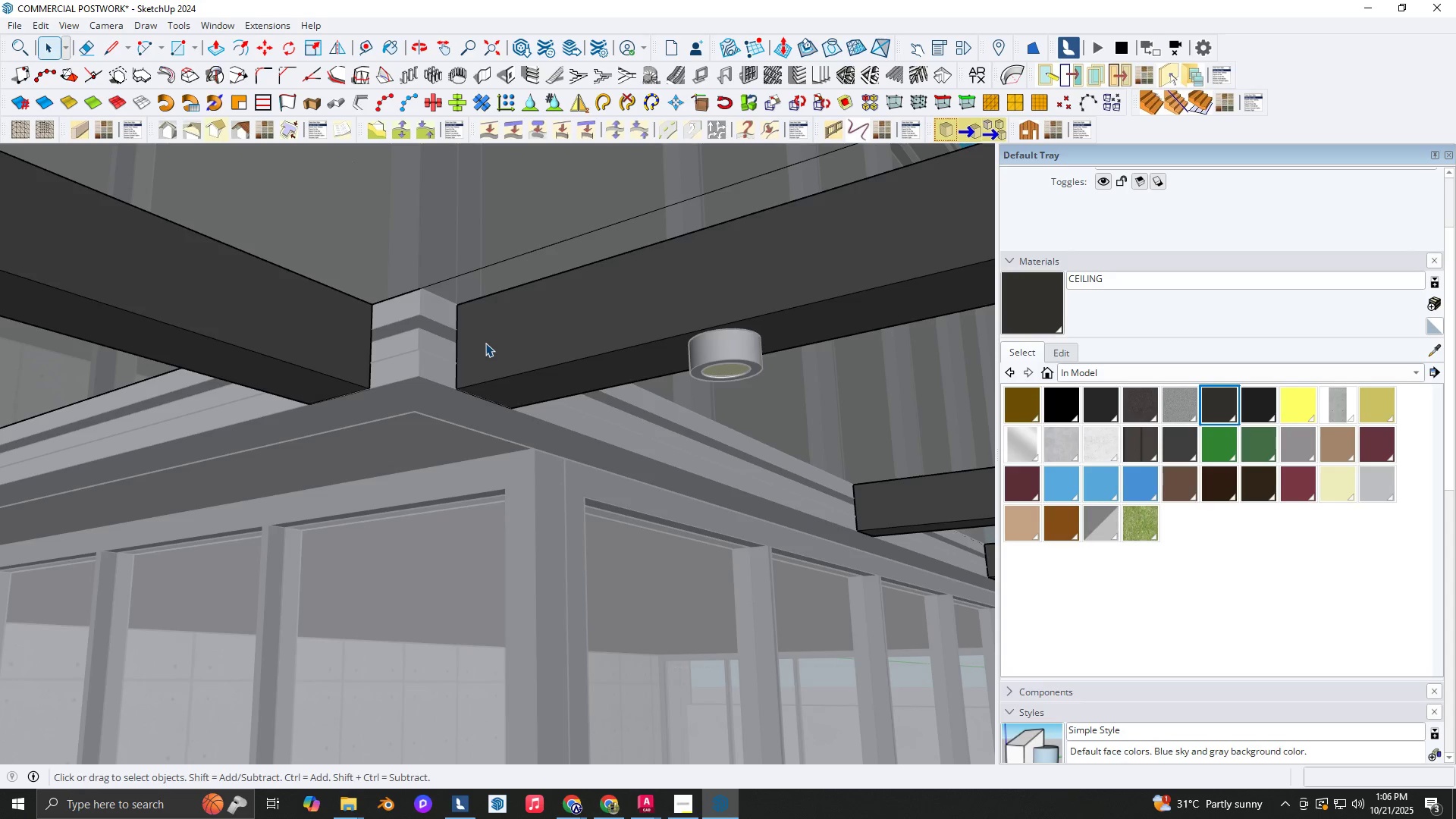 
triple_click([485, 343])
 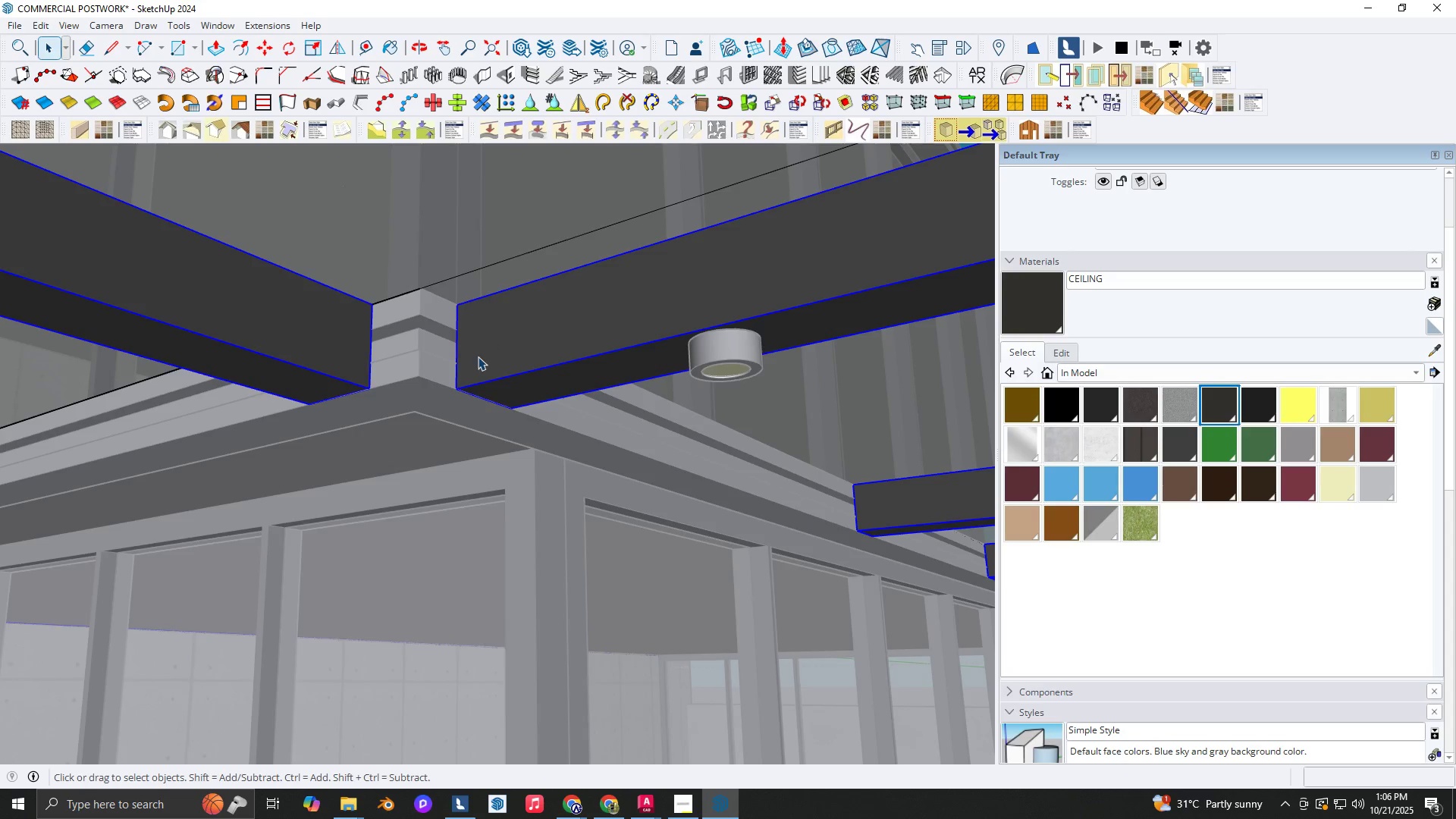 
scroll: coordinate [478, 356], scroll_direction: up, amount: 3.0
 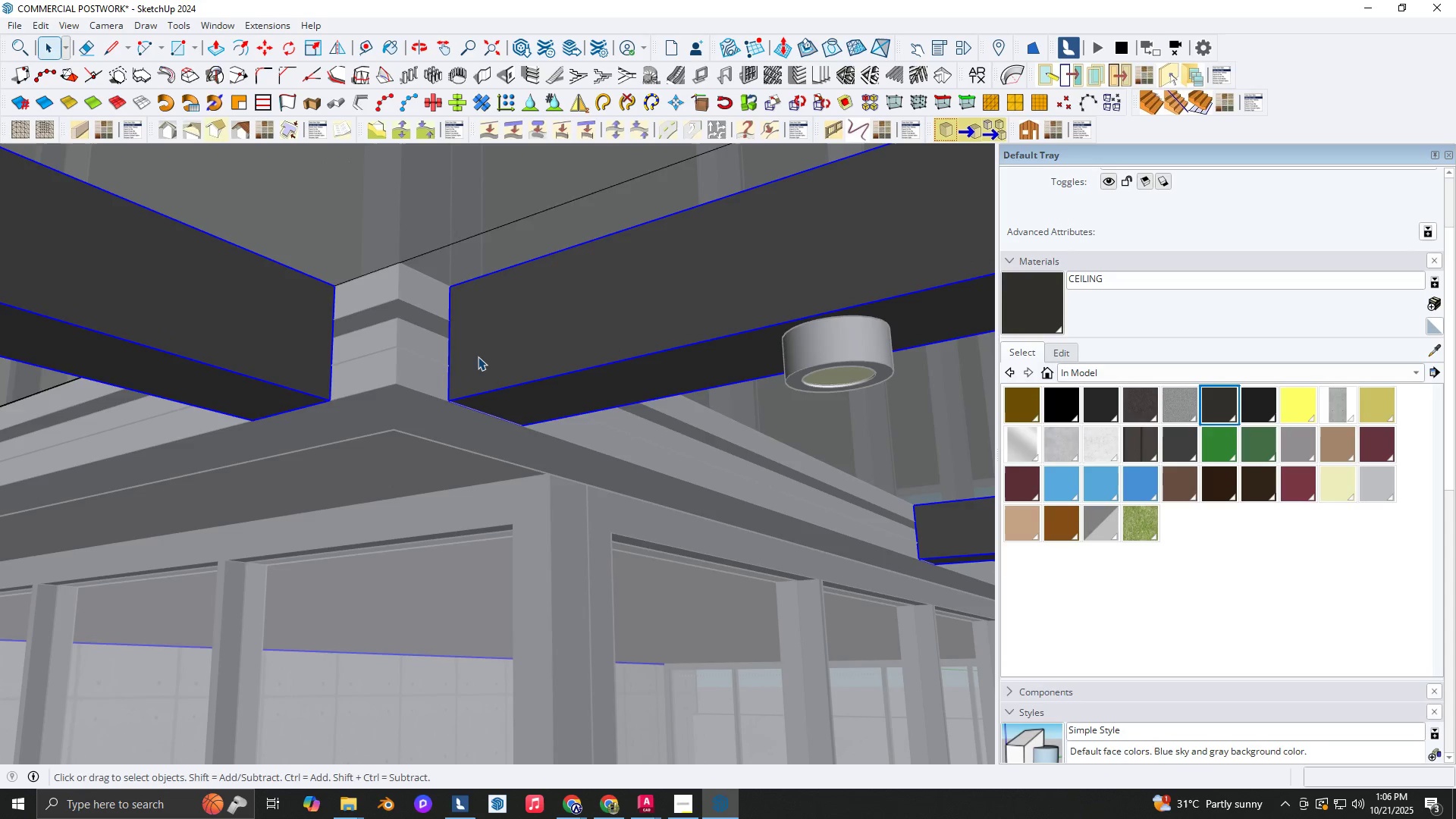 
double_click([478, 356])
 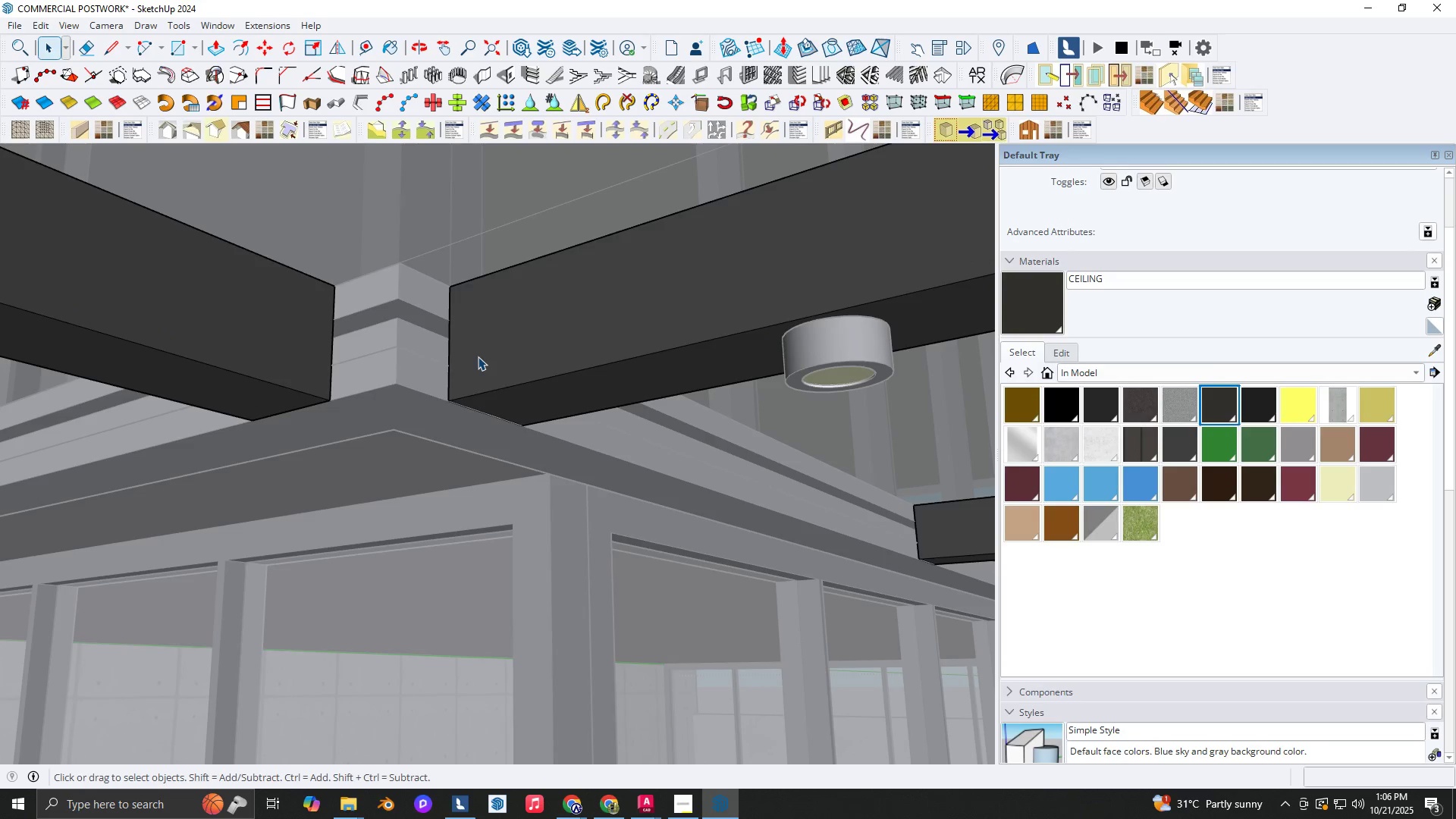 
triple_click([478, 356])
 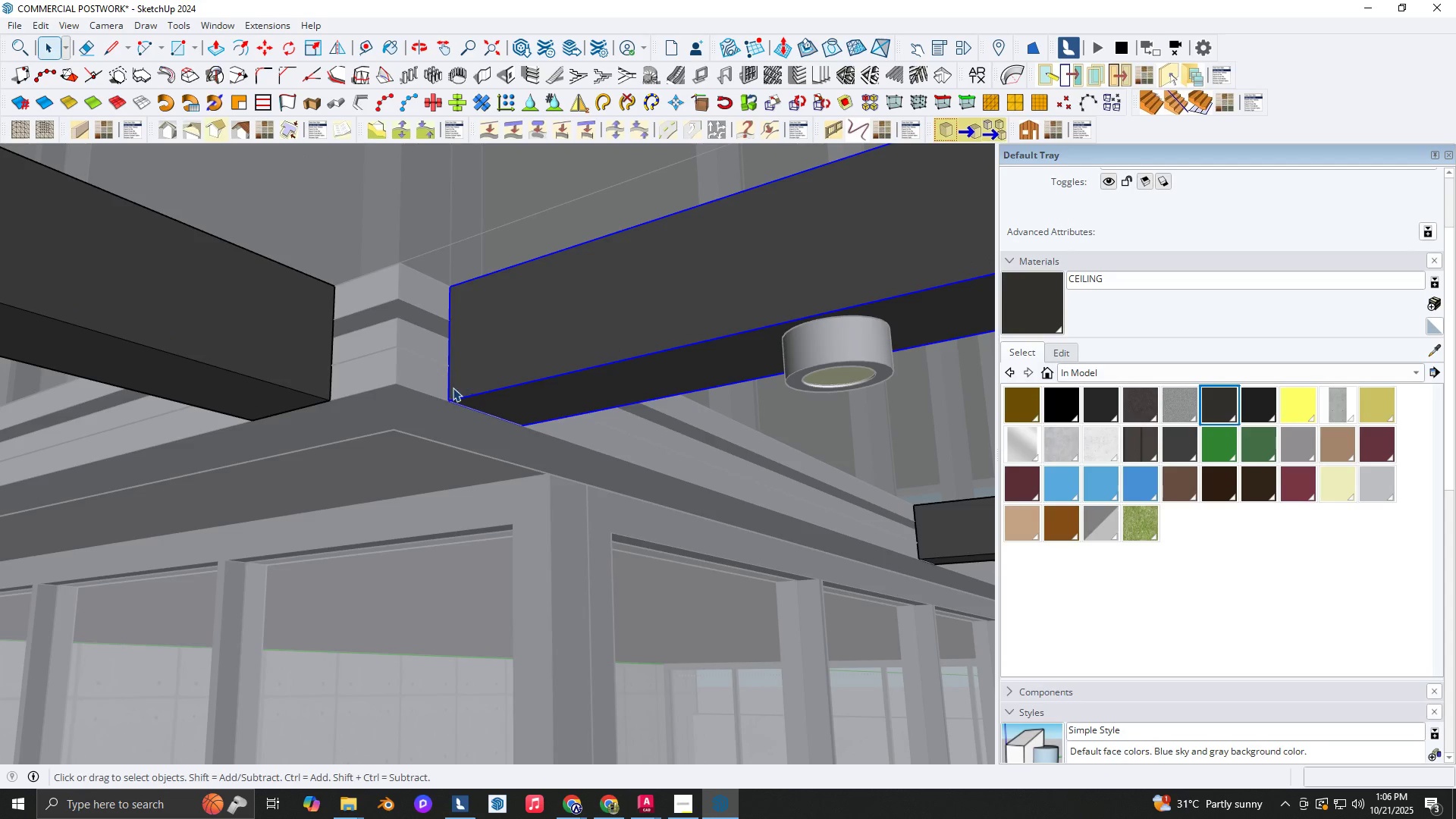 
type(NM)
 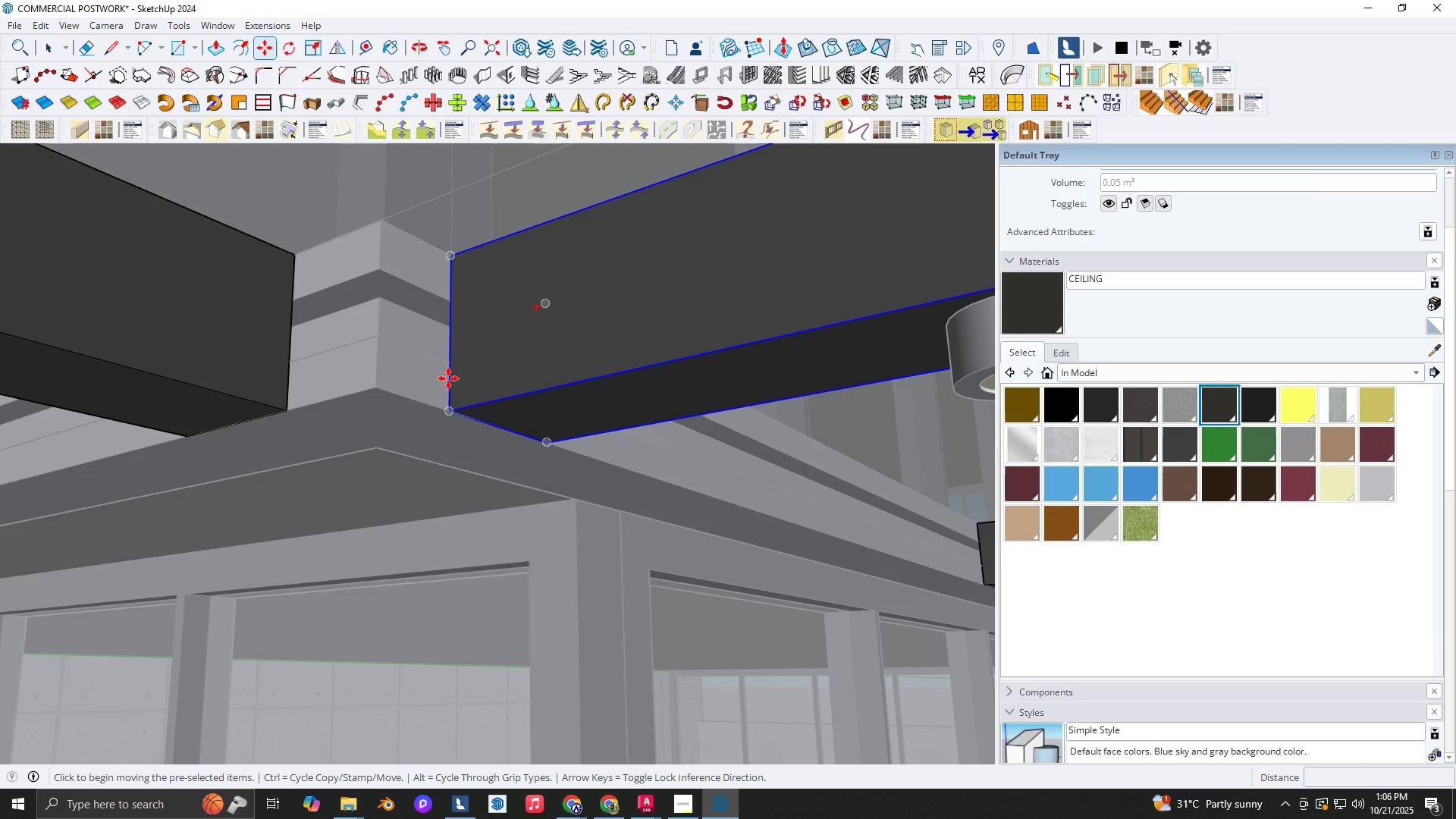 
scroll: coordinate [447, 374], scroll_direction: up, amount: 3.0
 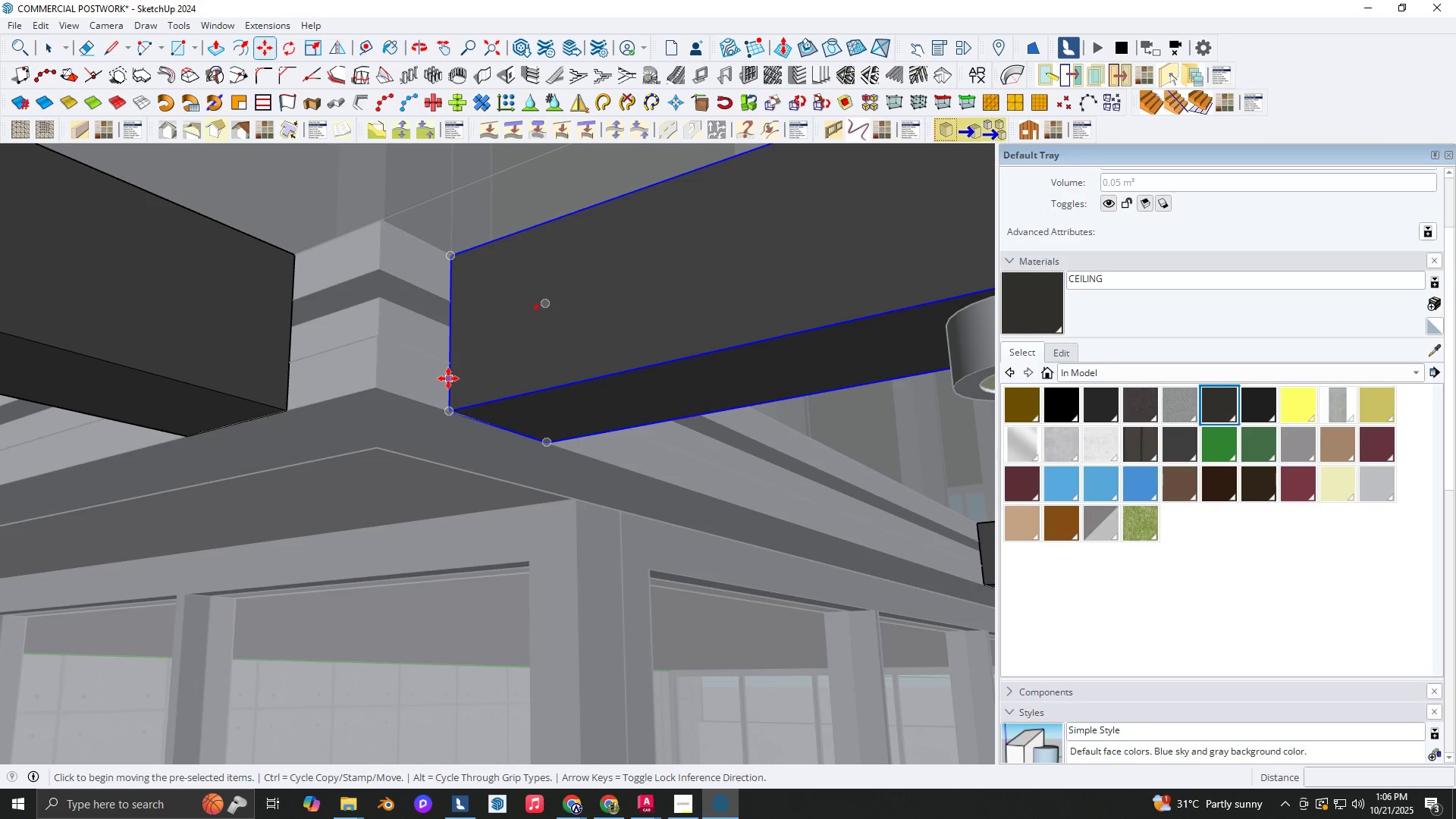 
left_click([448, 378])
 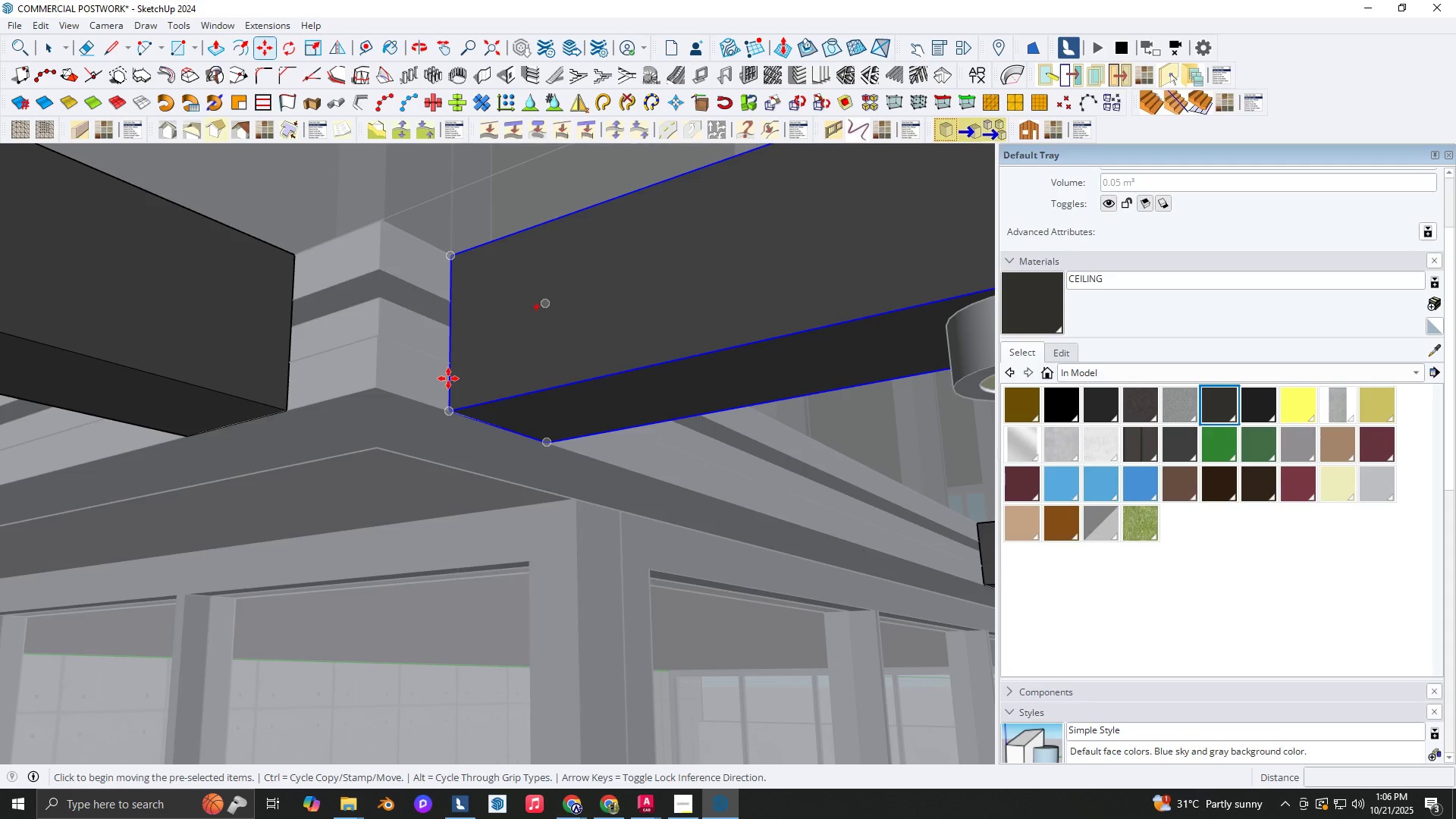 
key(Space)
 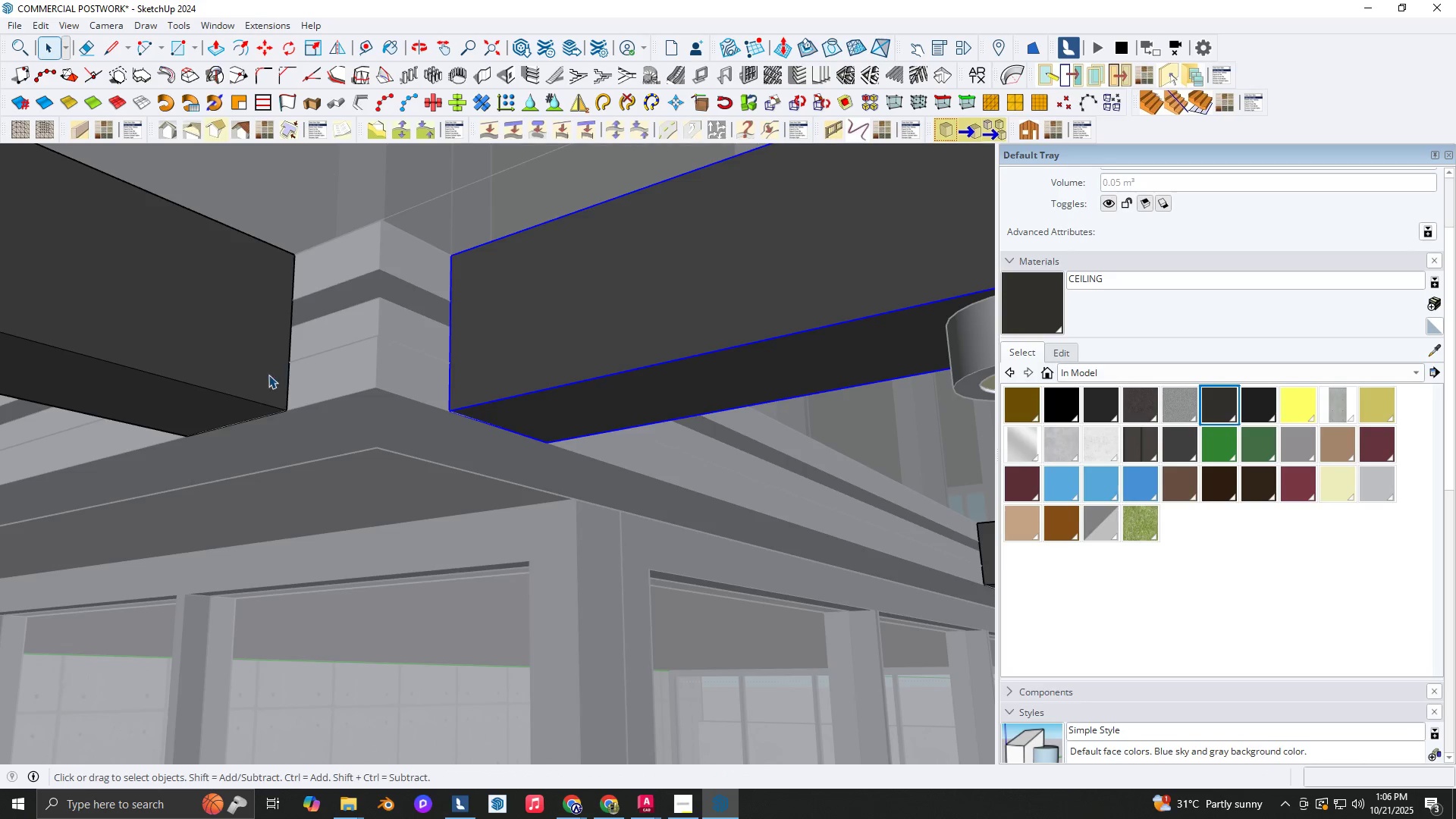 
left_click([247, 381])
 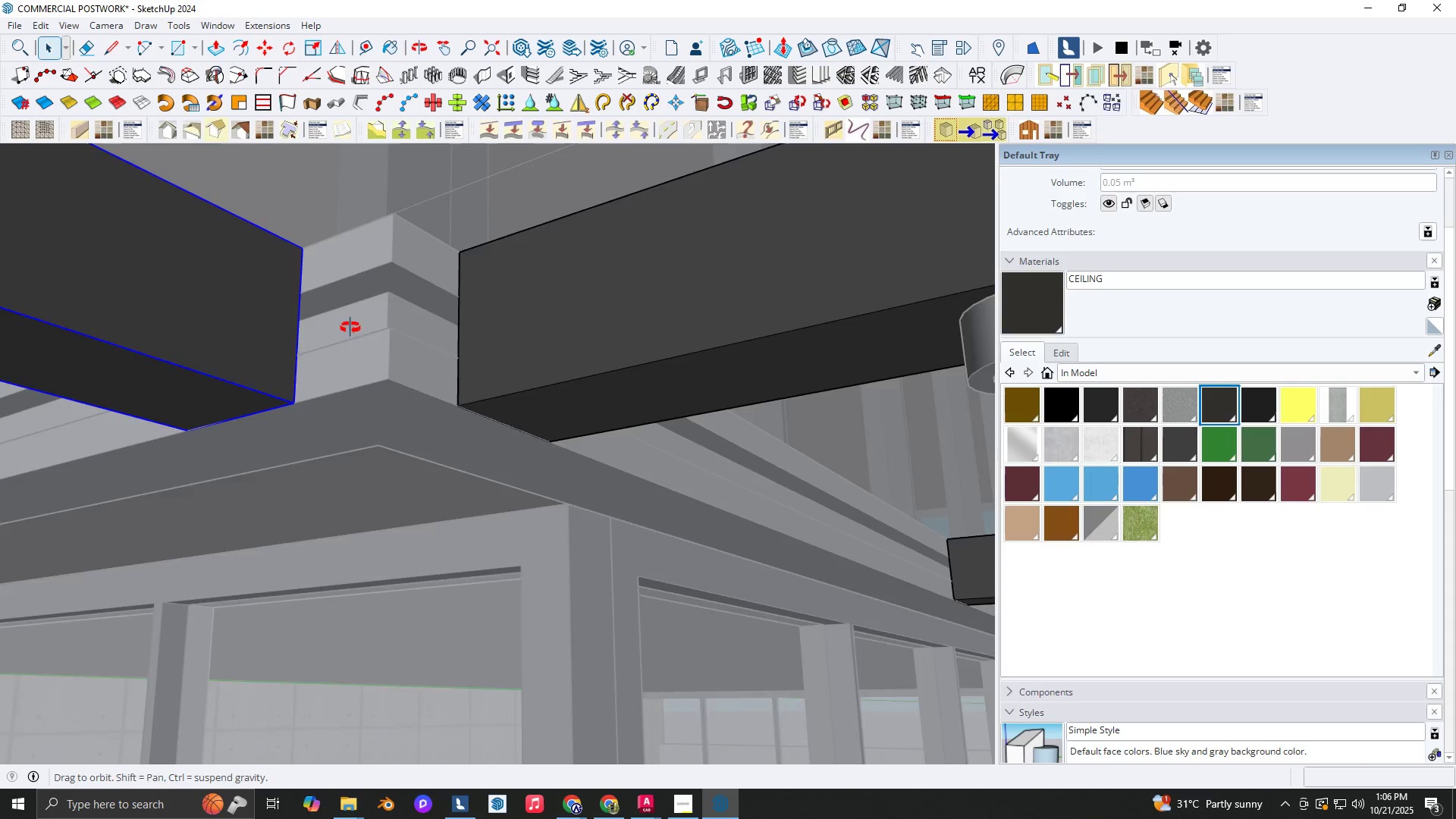 
scroll: coordinate [334, 353], scroll_direction: down, amount: 1.0
 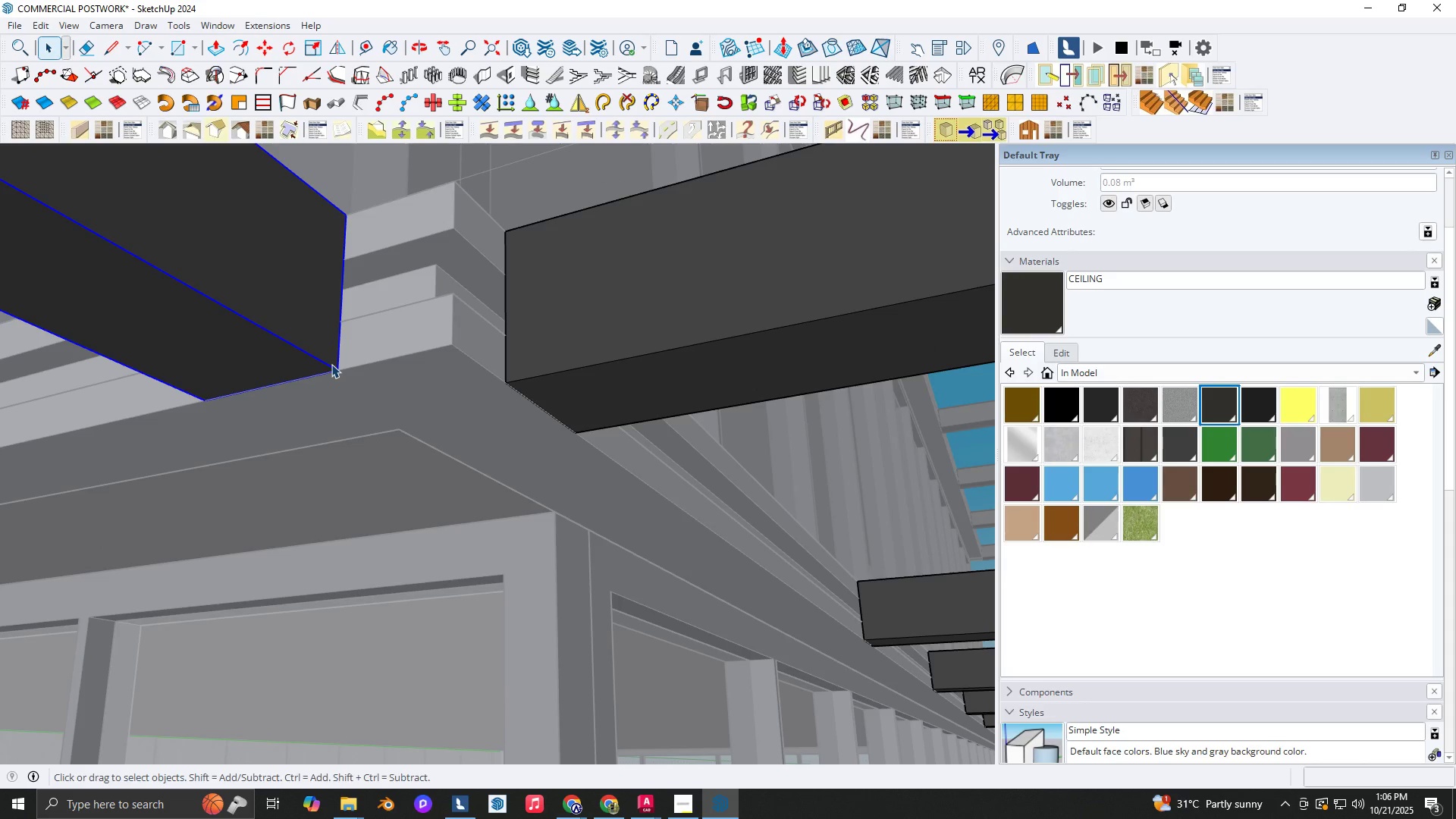 
type(NM)
 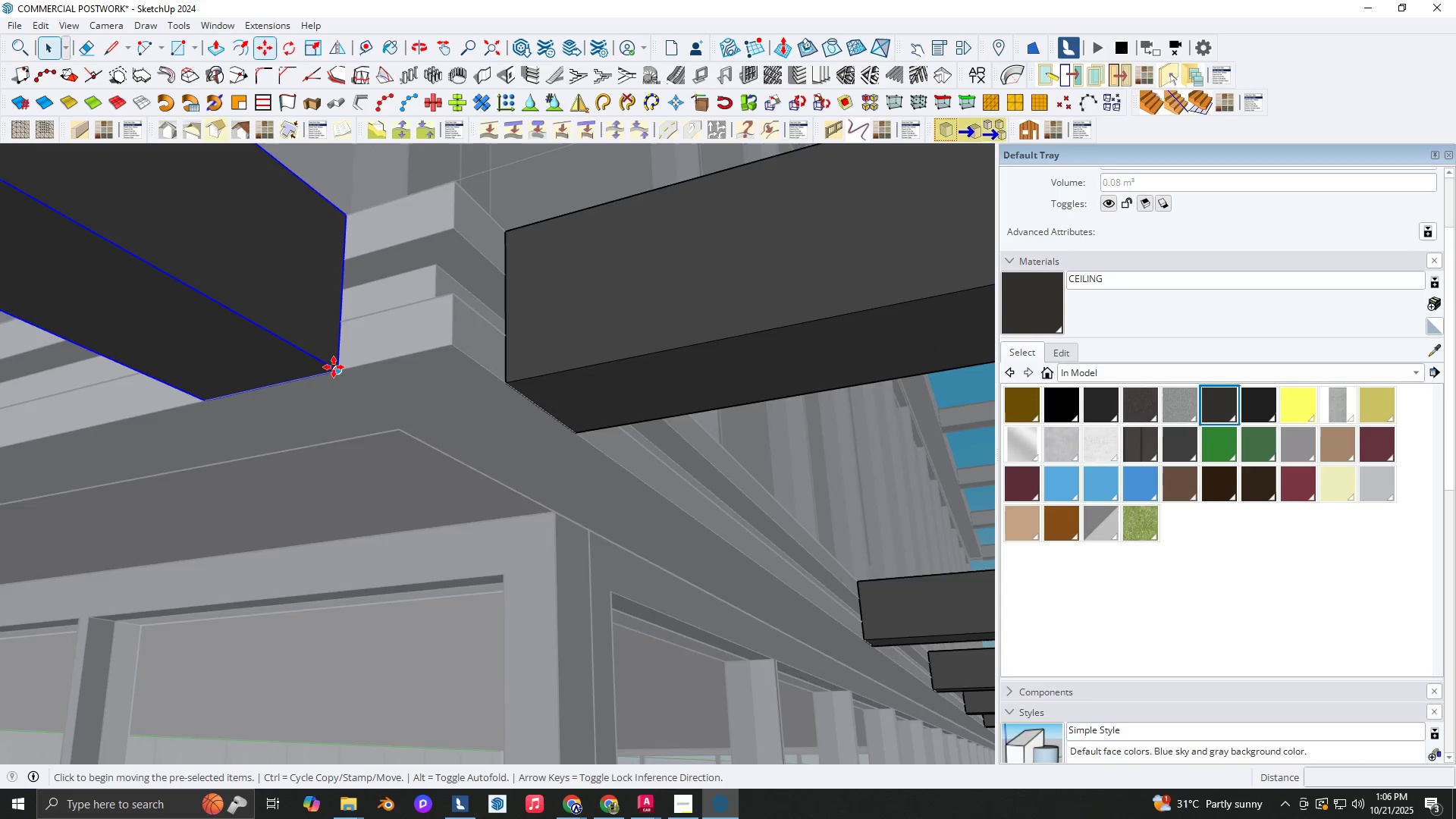 
scroll: coordinate [334, 367], scroll_direction: up, amount: 3.0
 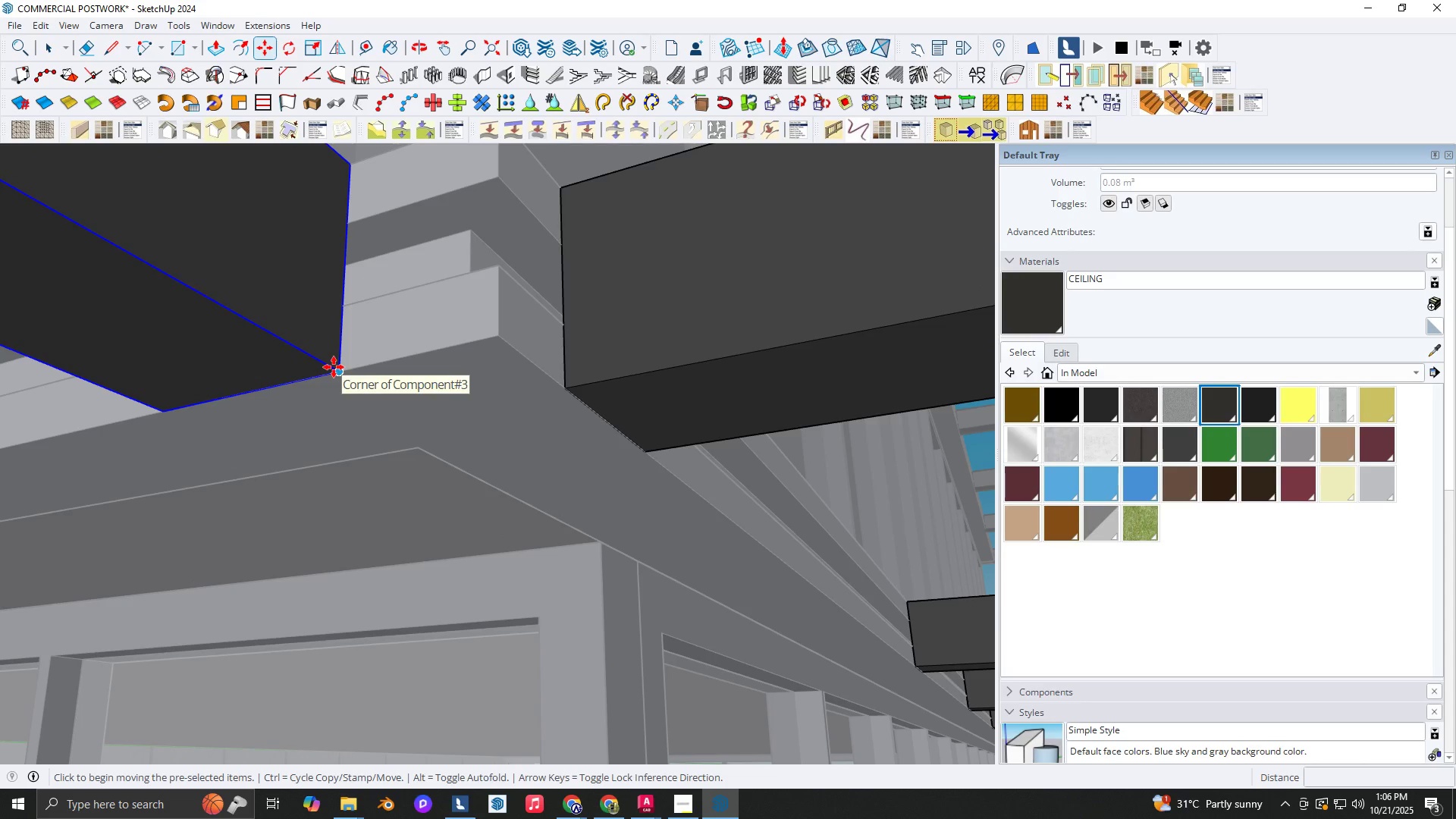 
left_click([334, 367])
 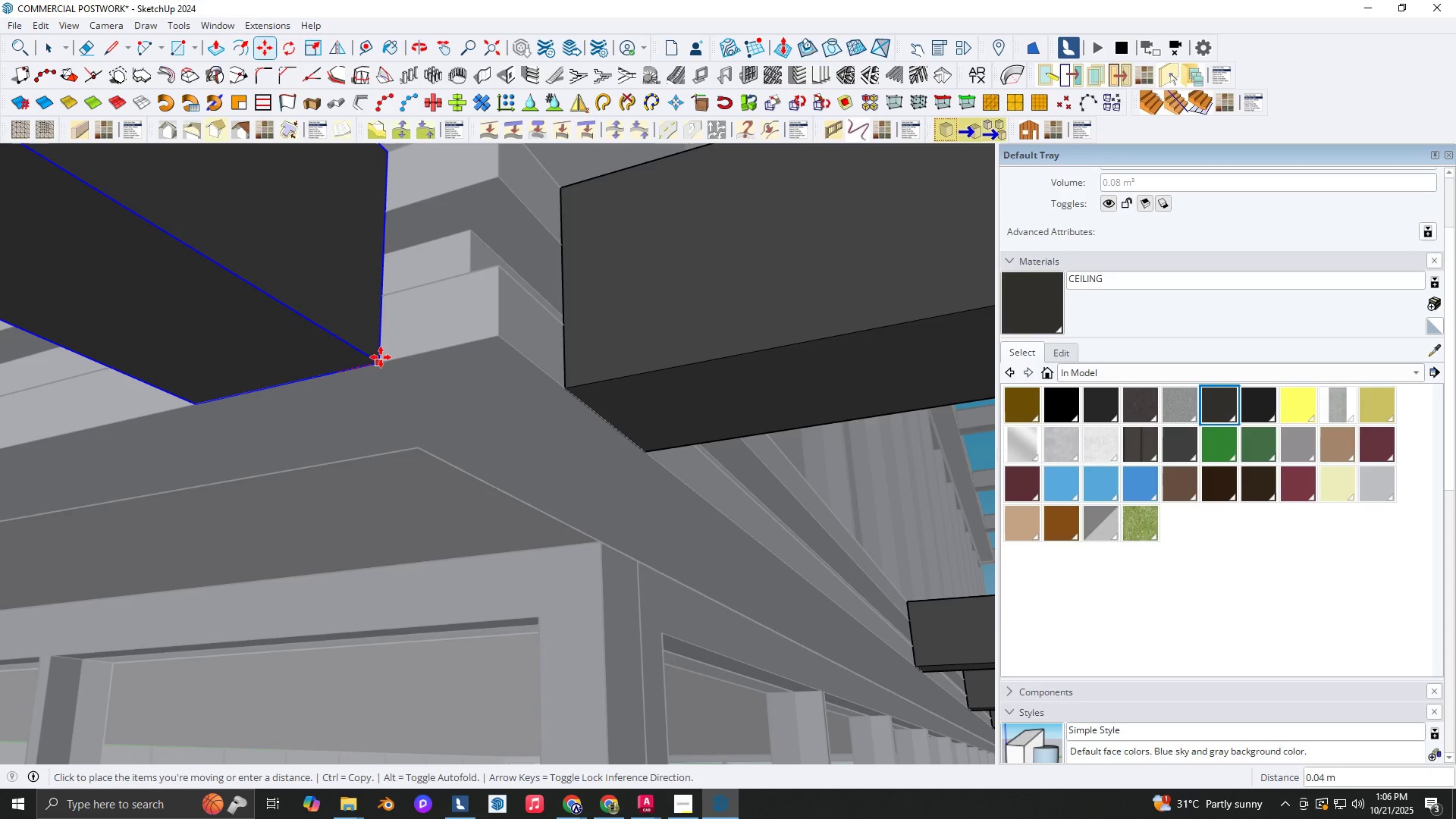 
left_click([381, 357])
 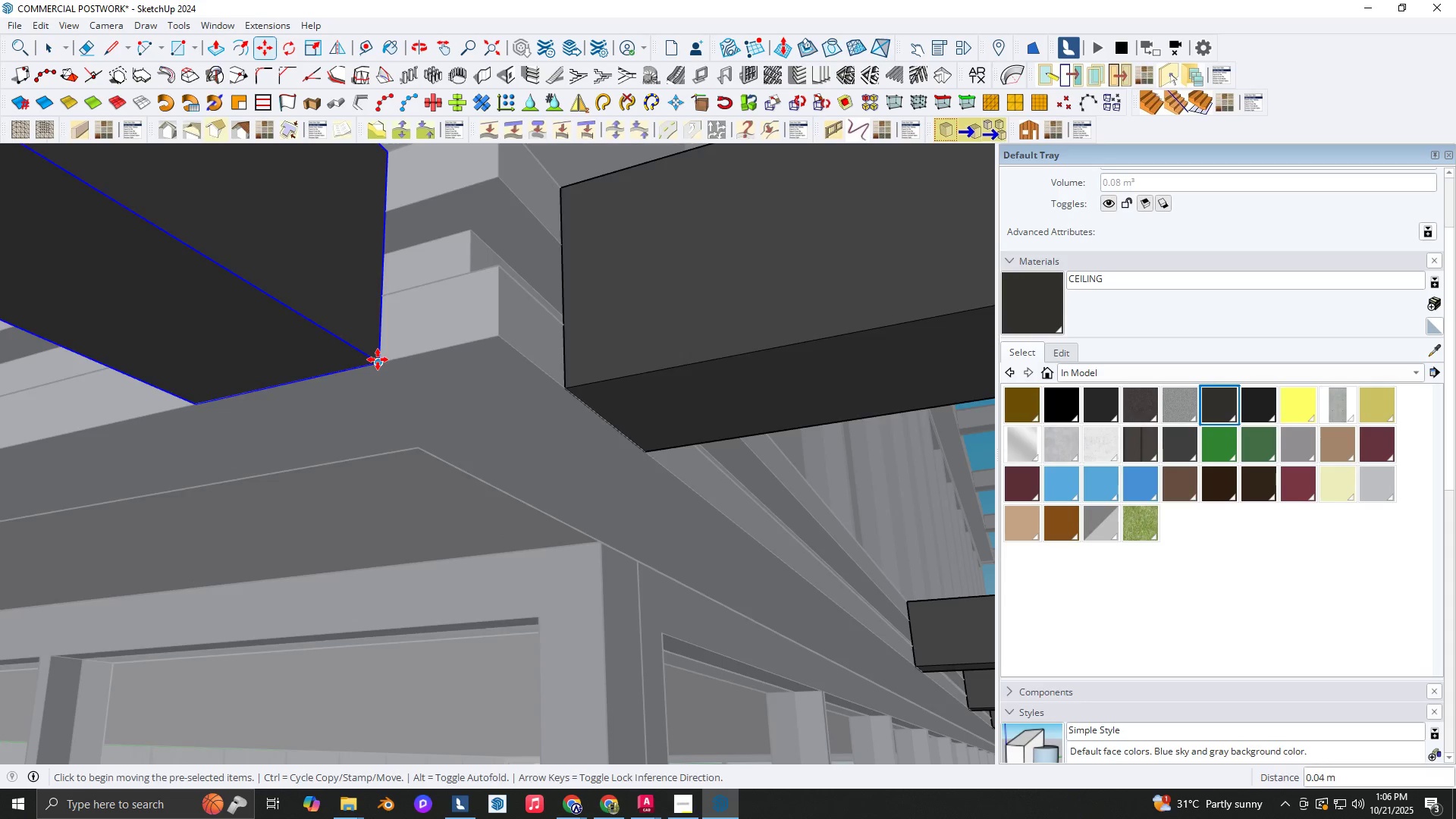 
scroll: coordinate [472, 372], scroll_direction: down, amount: 8.0
 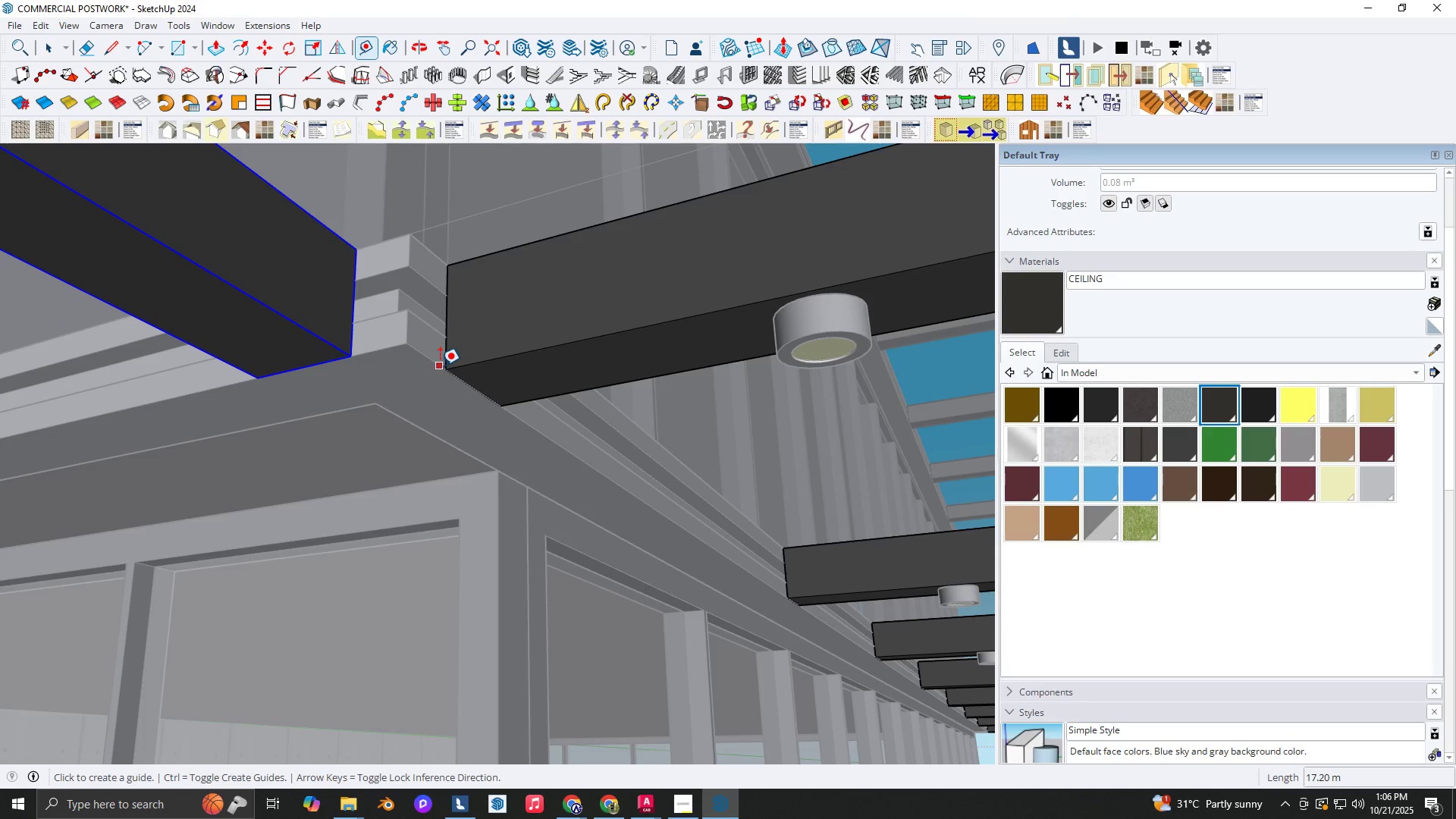 
key(Space)
 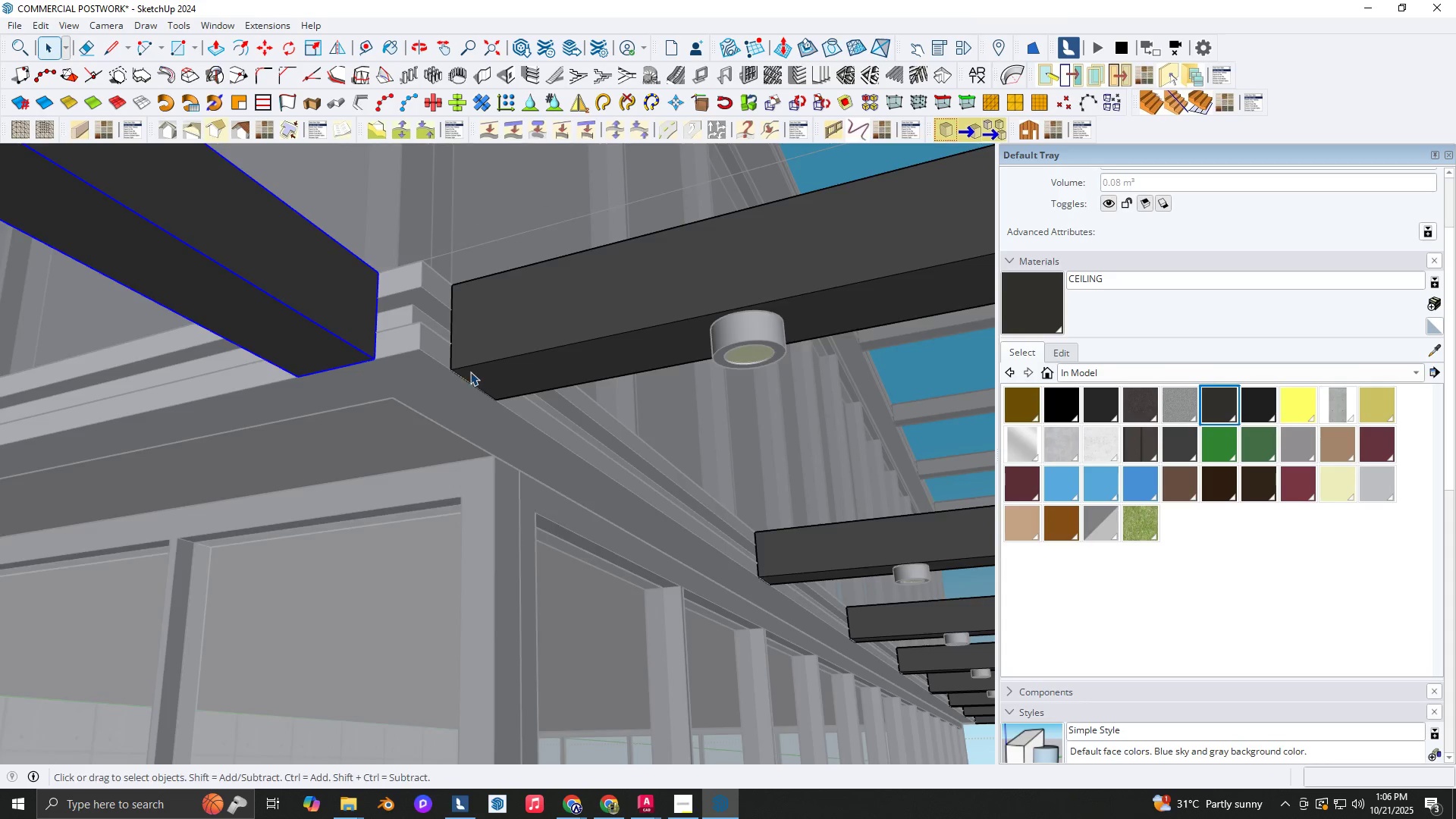 
middle_click([472, 372])
 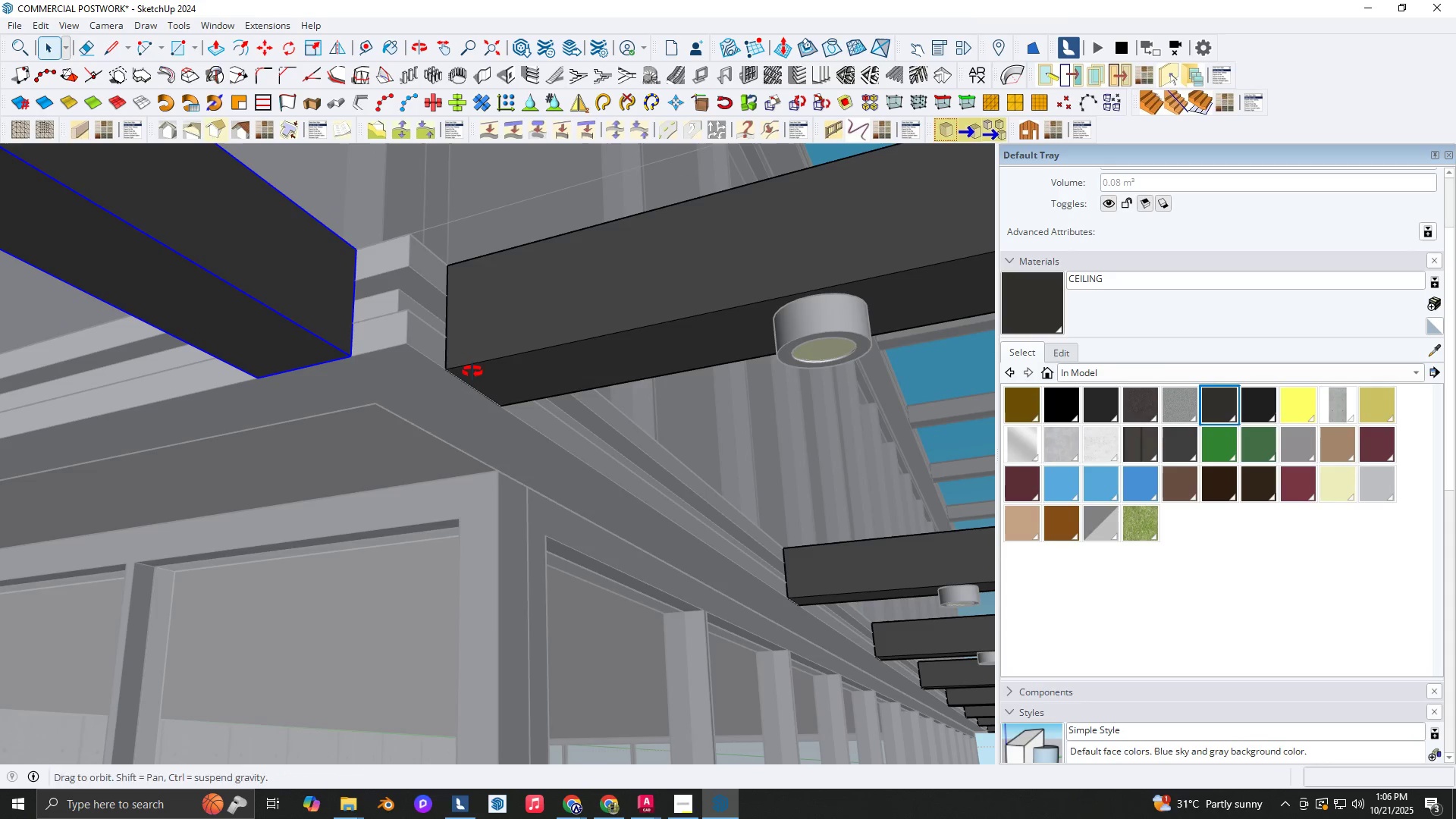 
key(T)
 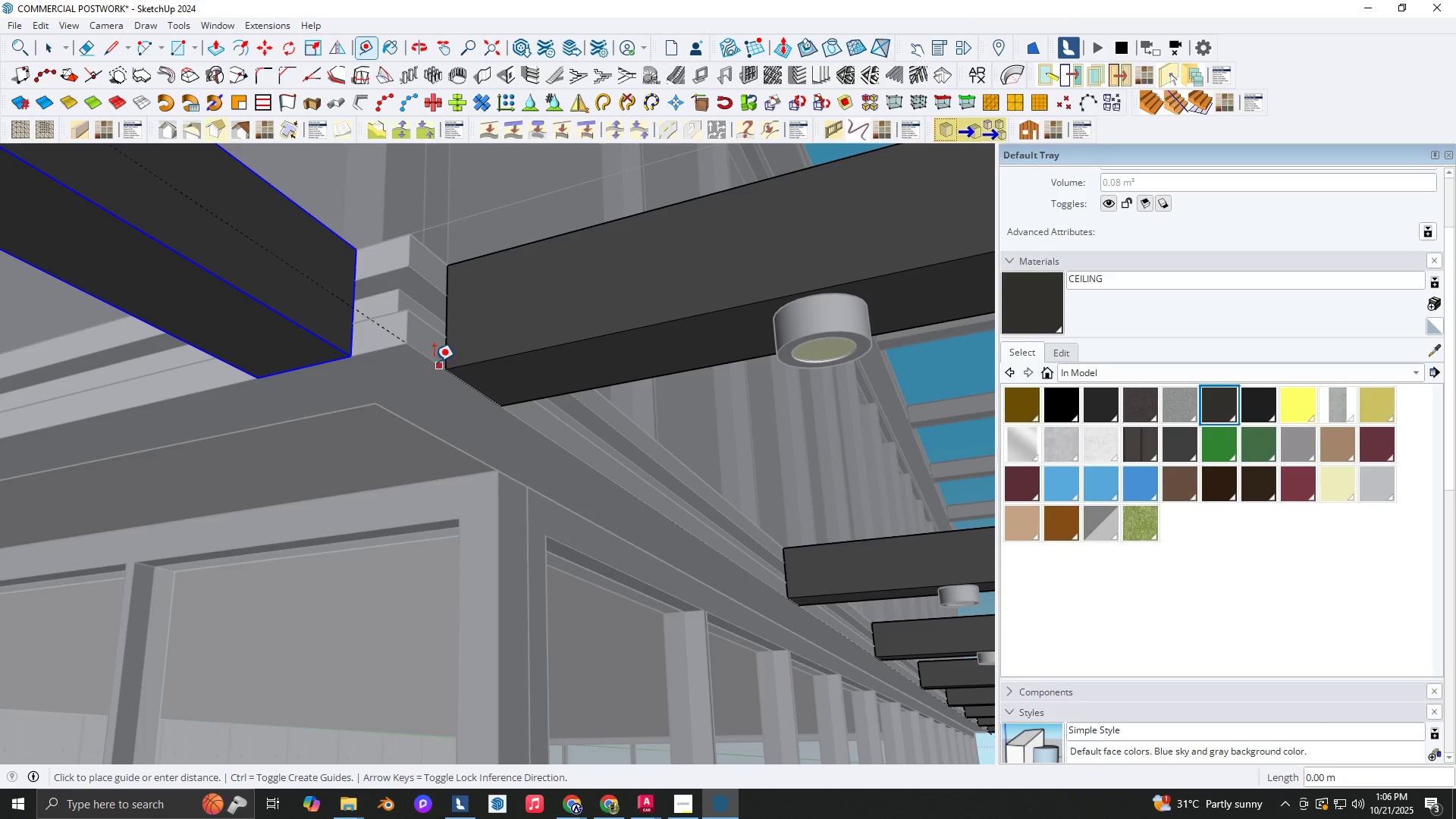 
scroll: coordinate [441, 367], scroll_direction: up, amount: 3.0
 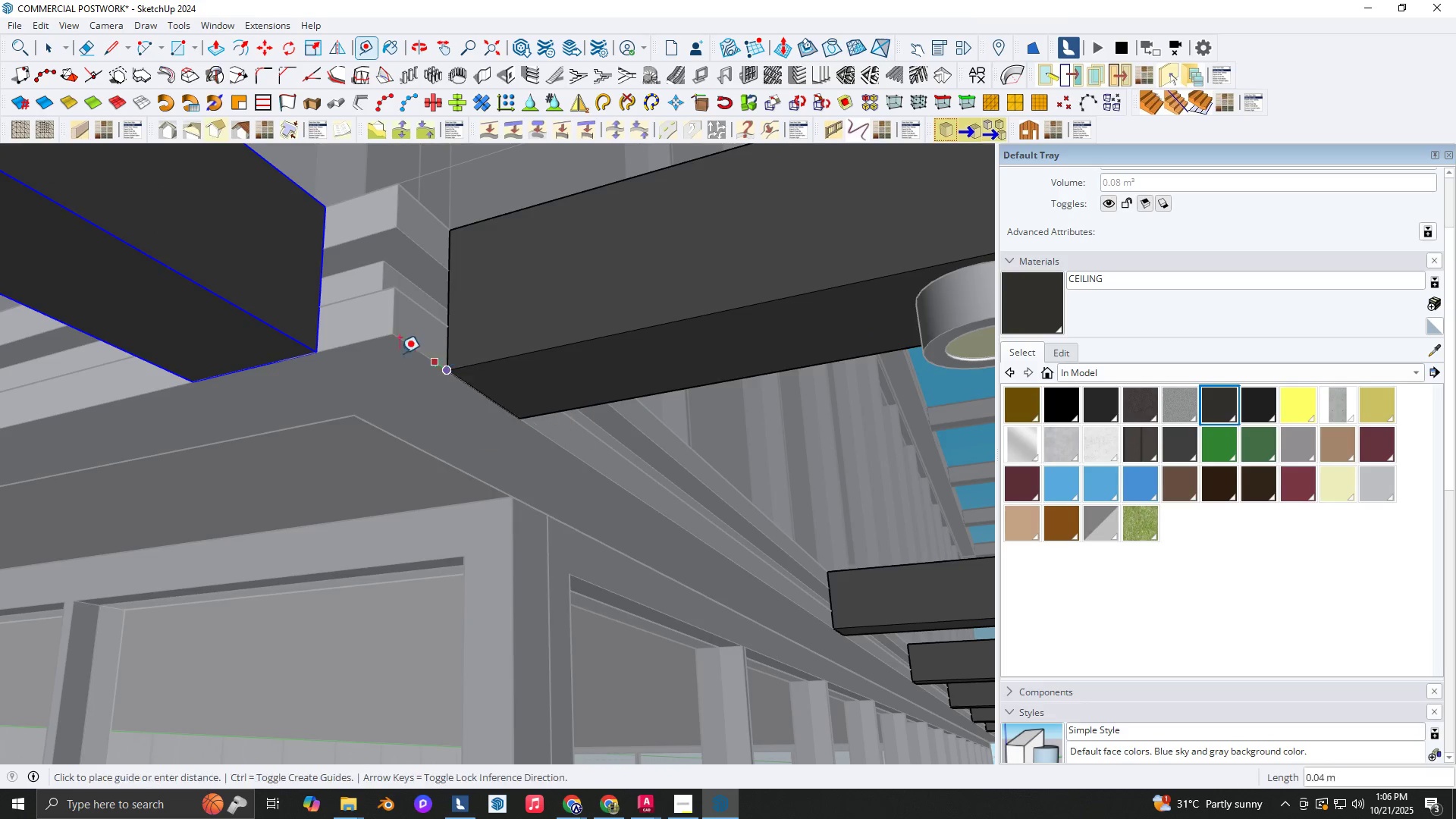 
key(Escape)
 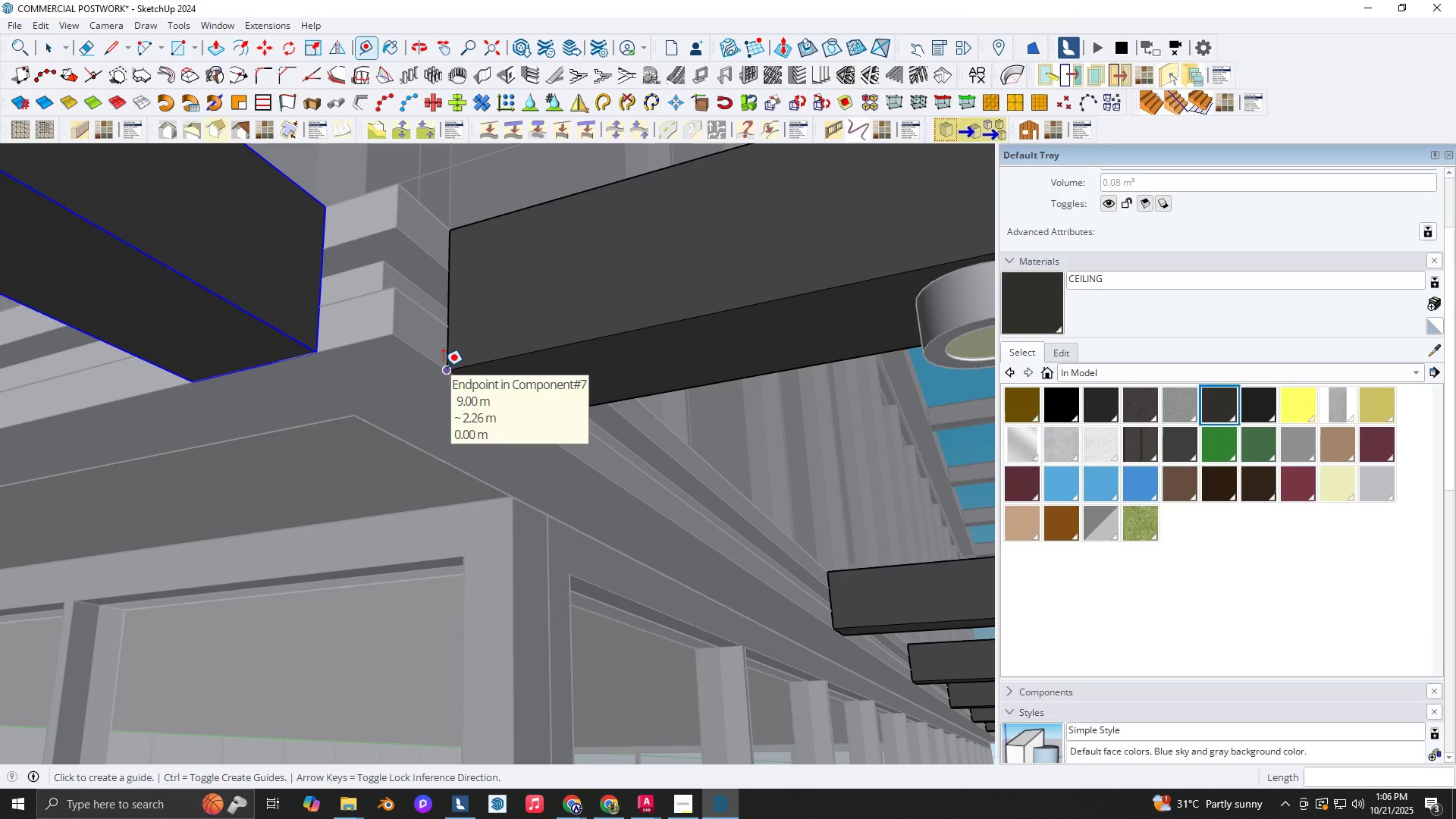 
left_click([443, 367])
 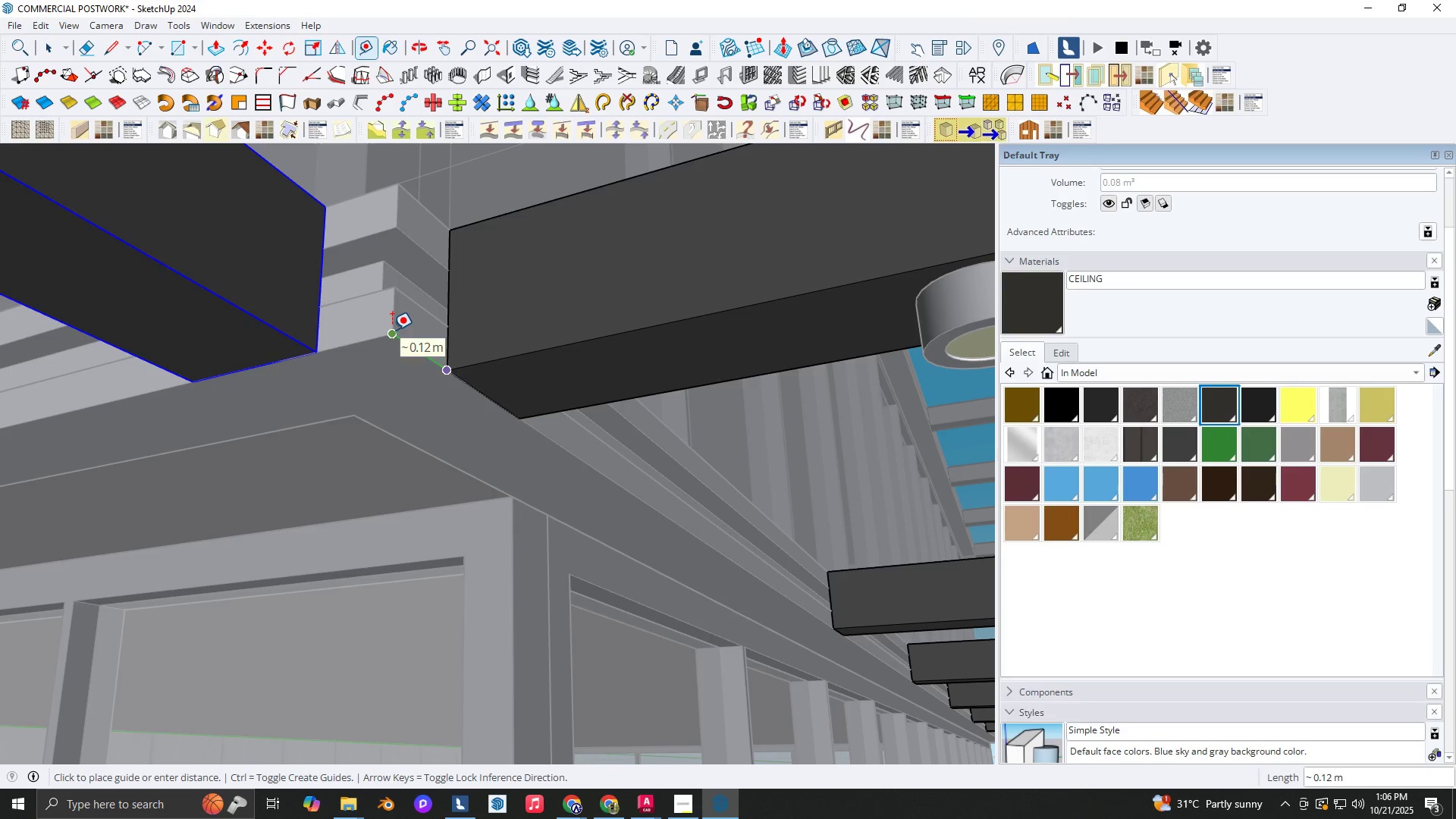 
key(Escape)
type(  NM.001)
key(NumpadEnter)
type( )
key(Escape)
type( )
key(Escape)
 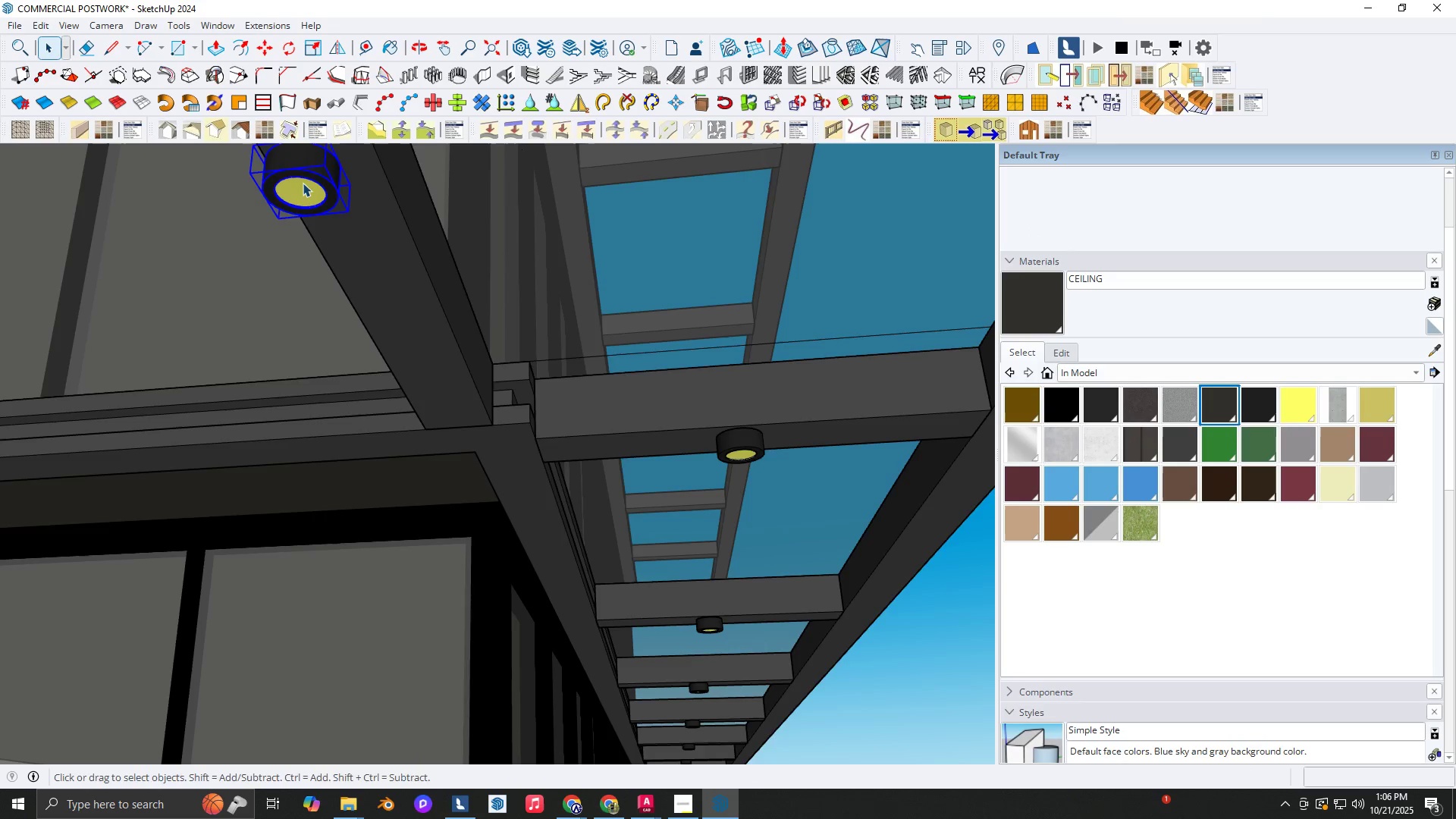 
scroll: coordinate [474, 318], scroll_direction: down, amount: 13.0
 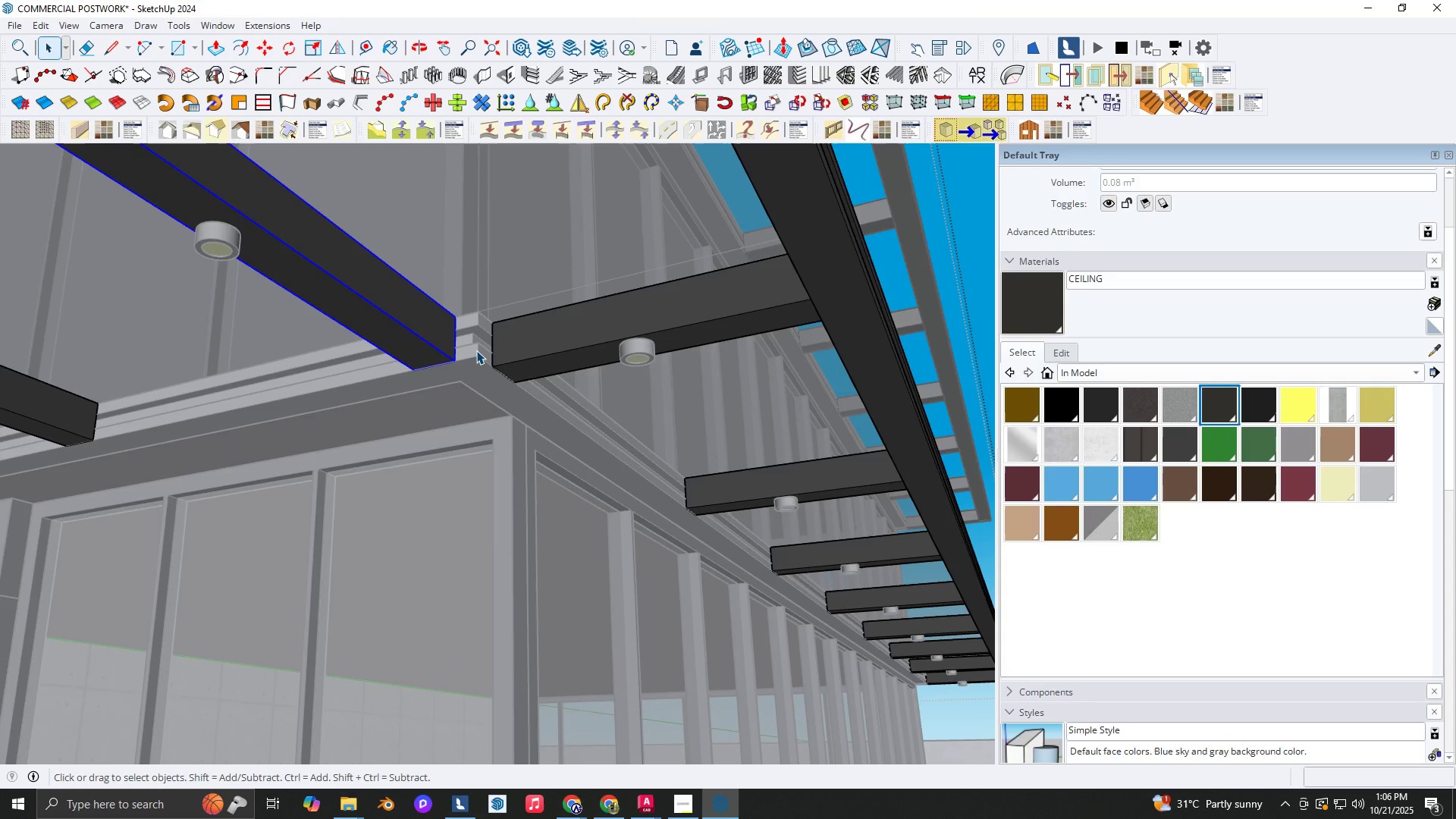 
scroll: coordinate [430, 357], scroll_direction: up, amount: 8.0
 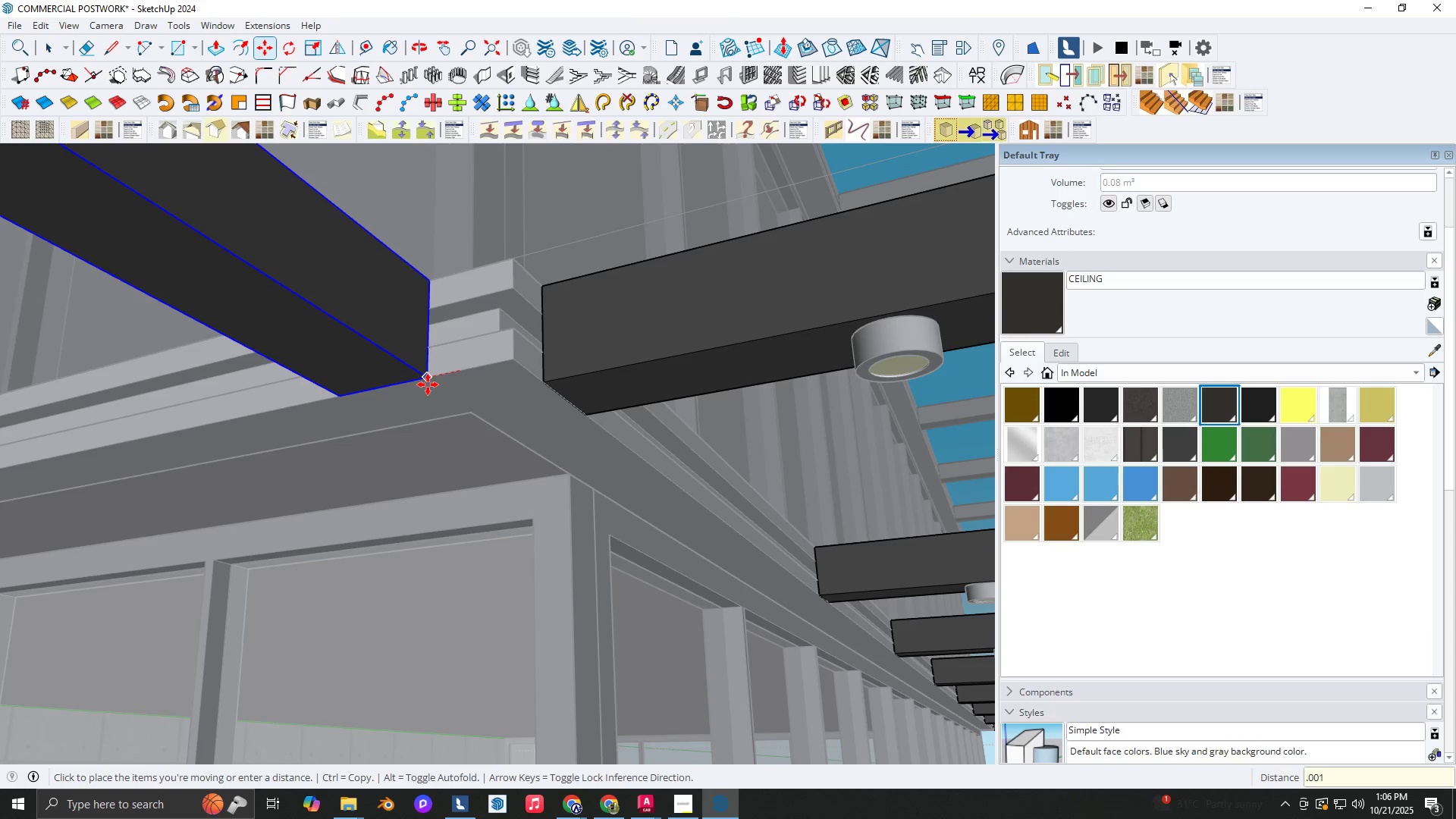 
scroll: coordinate [358, 247], scroll_direction: down, amount: 5.0
 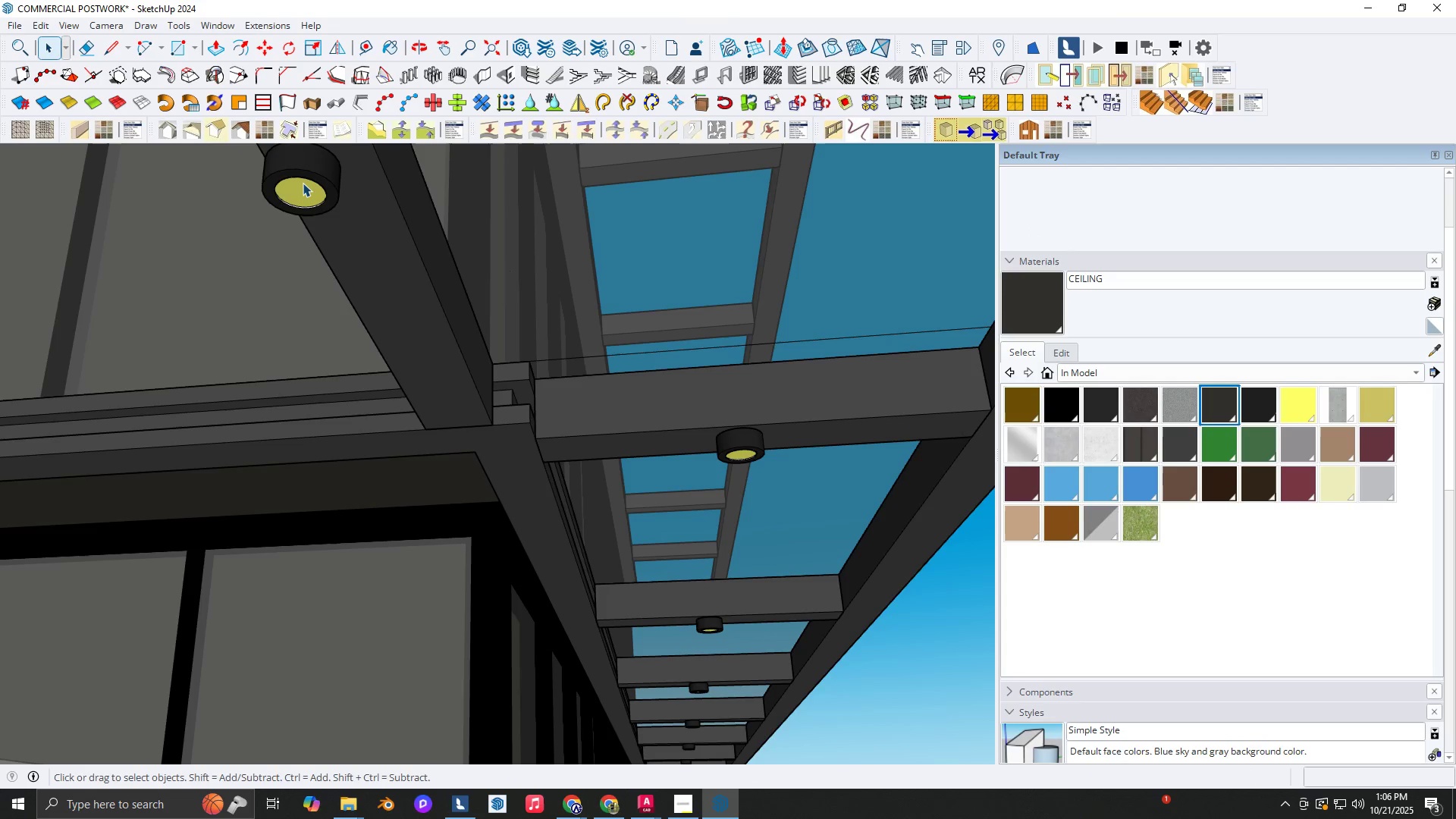 
left_click([303, 183])
 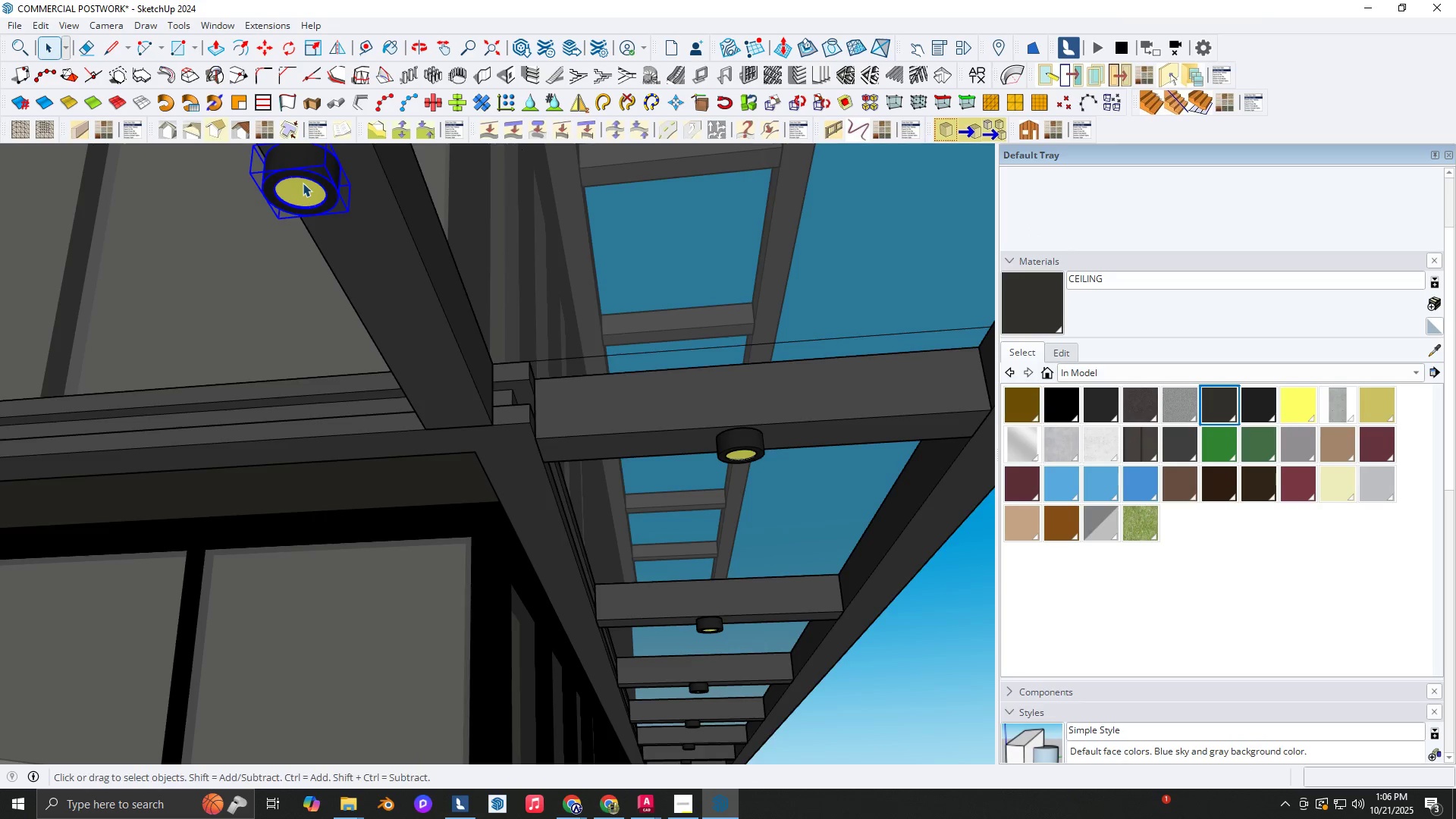 
type(NM)
 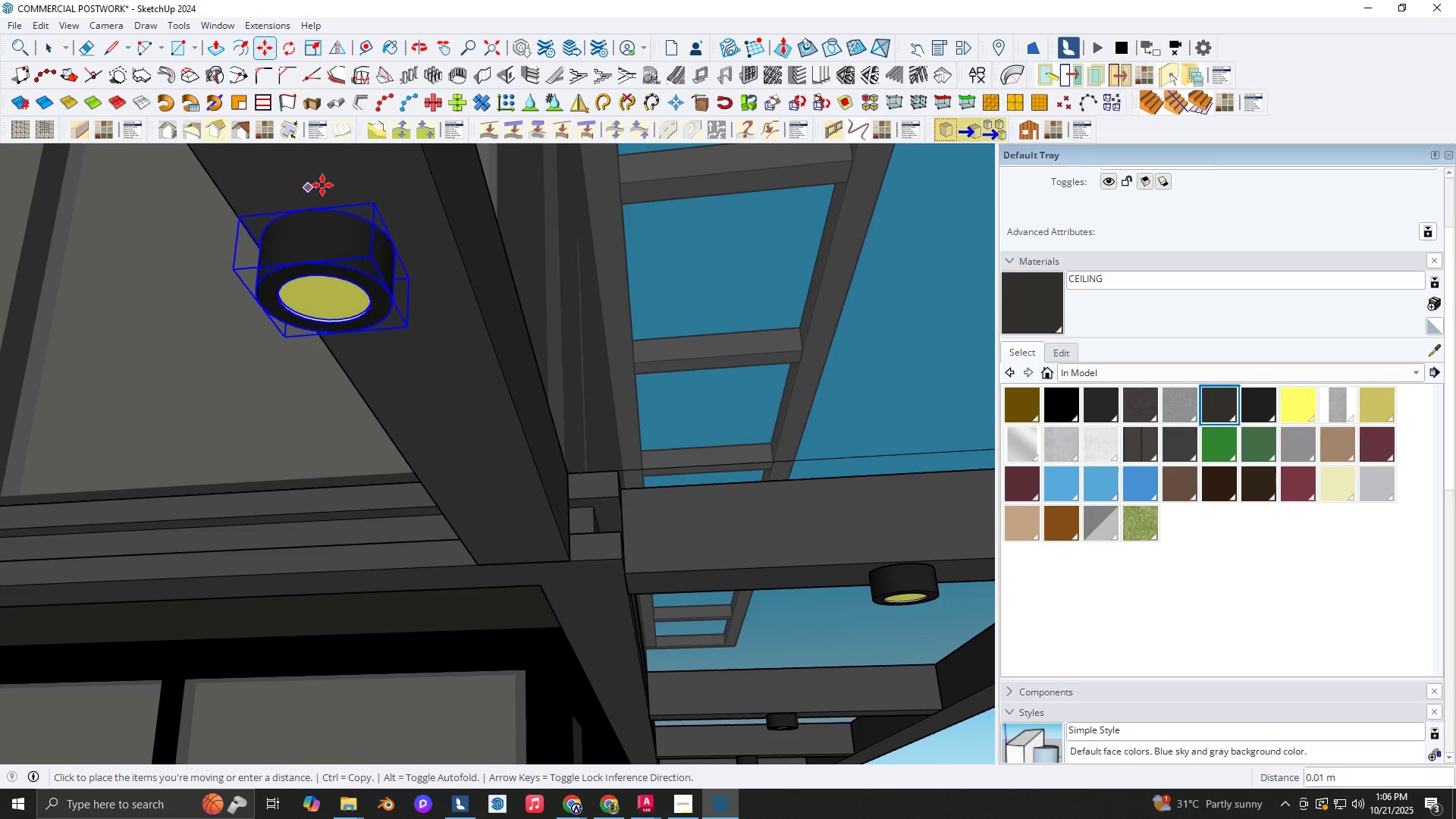 
scroll: coordinate [304, 206], scroll_direction: up, amount: 6.0
 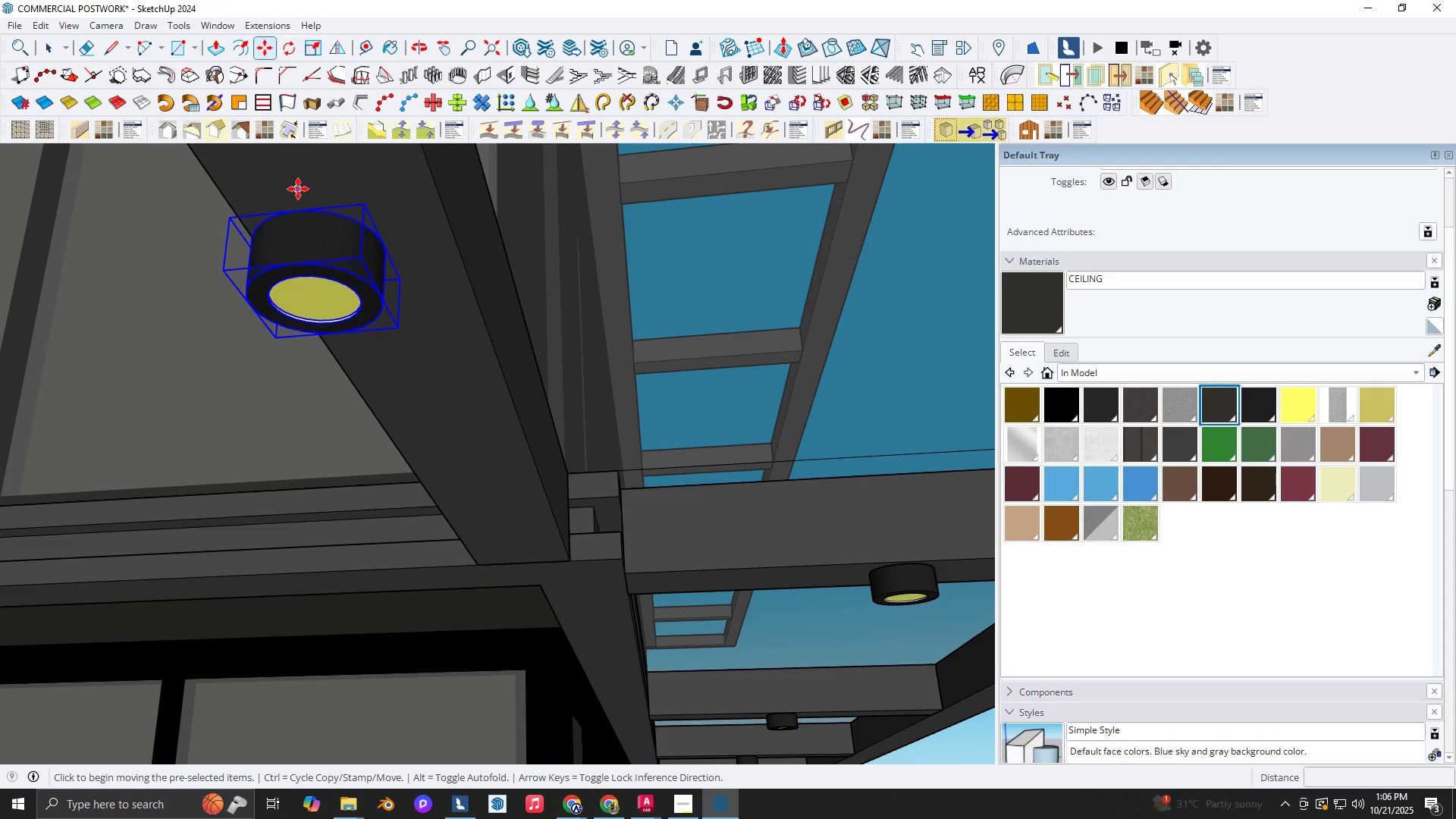 
left_click([298, 189])
 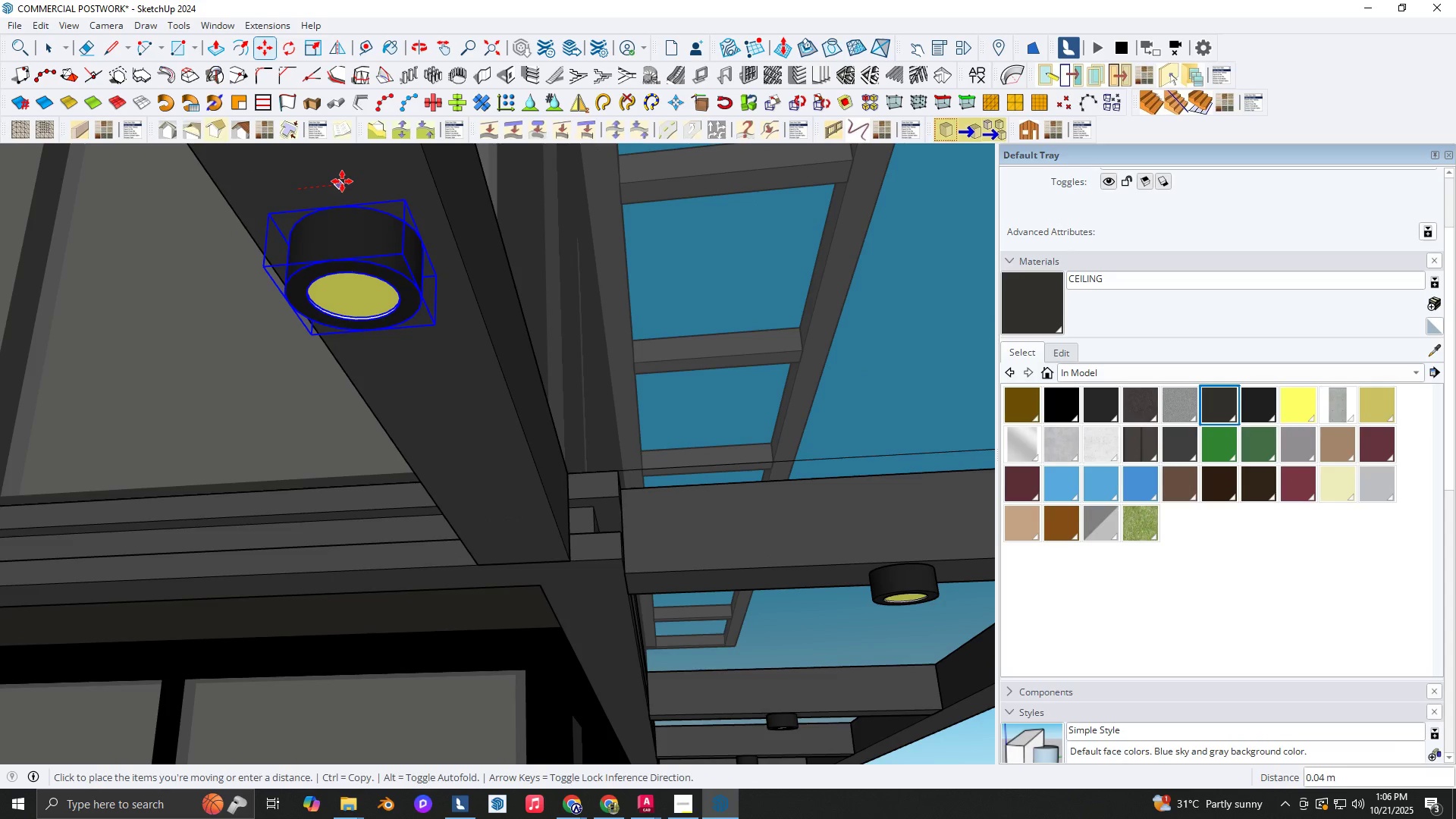 
left_click([342, 181])
 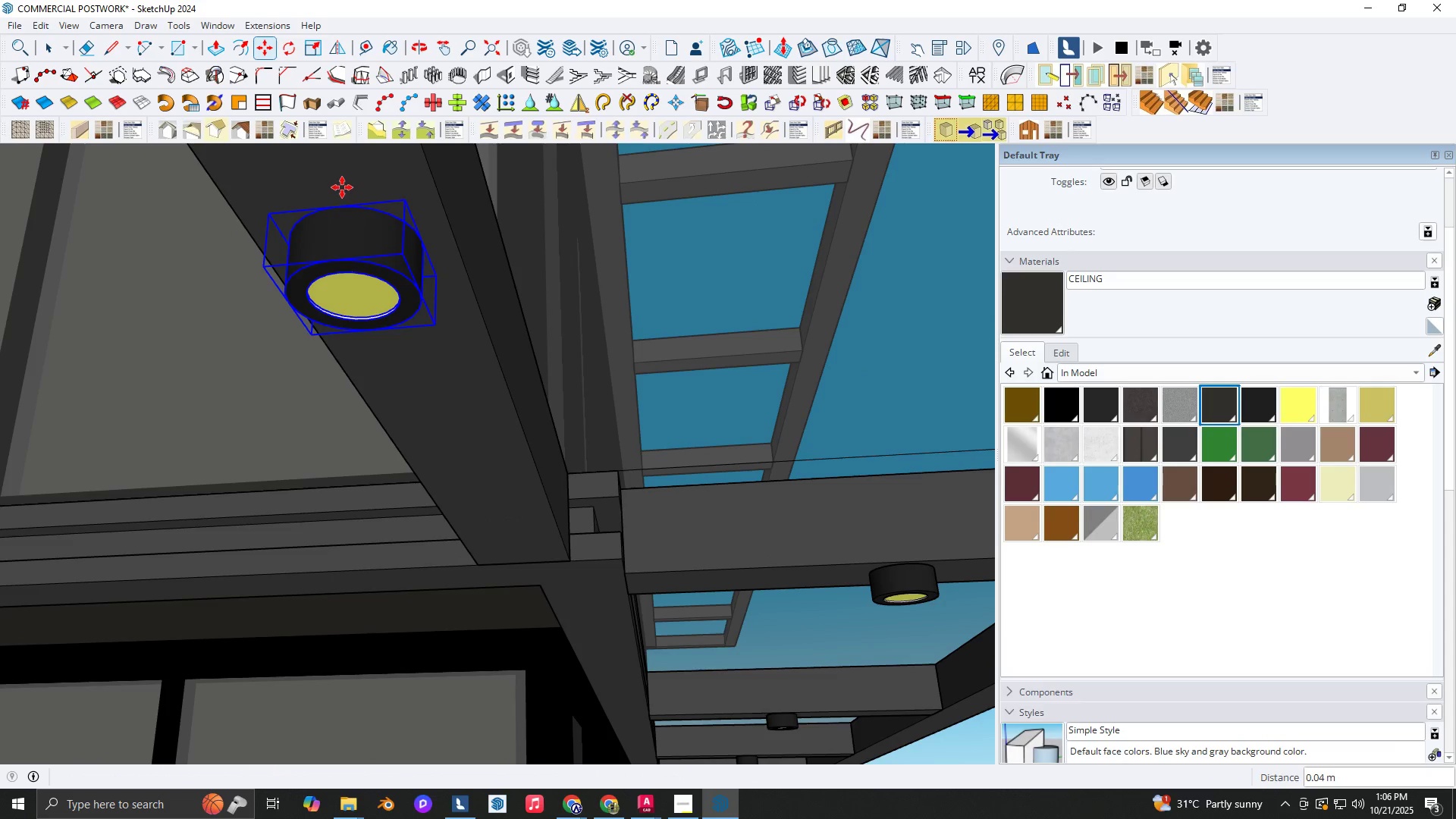 
key(Space)
 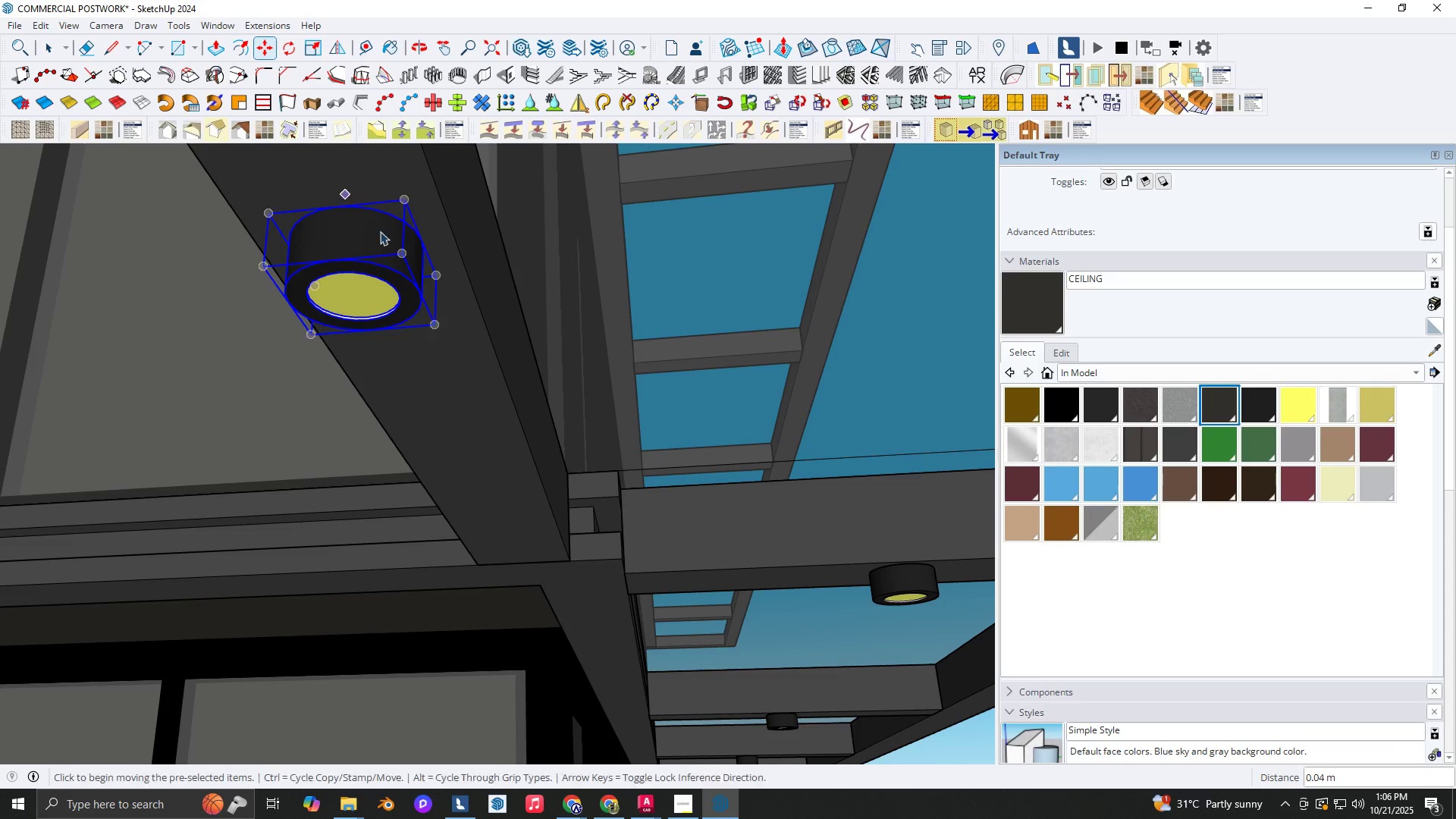 
scroll: coordinate [416, 473], scroll_direction: down, amount: 22.0
 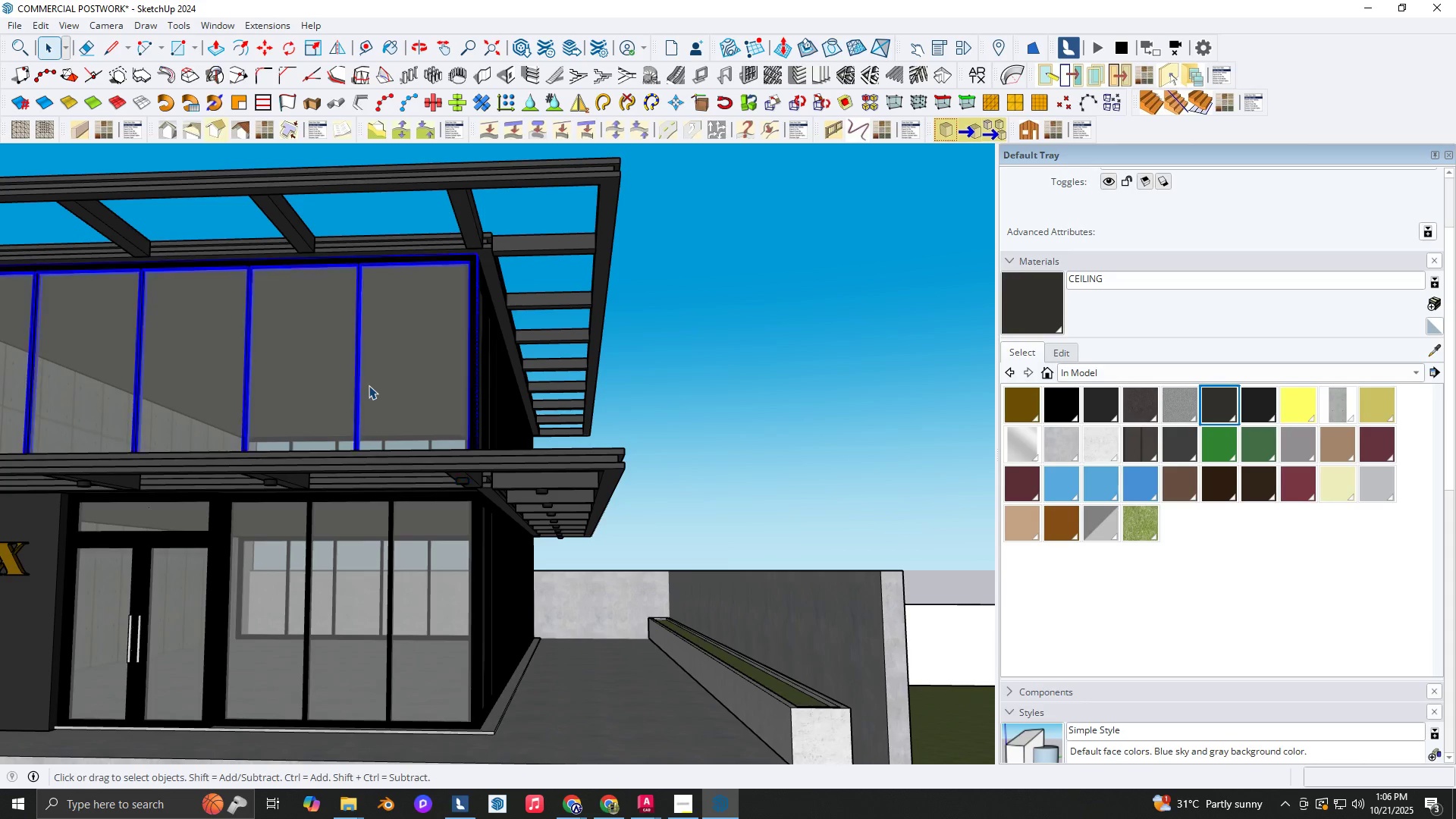 
double_click([369, 385])
 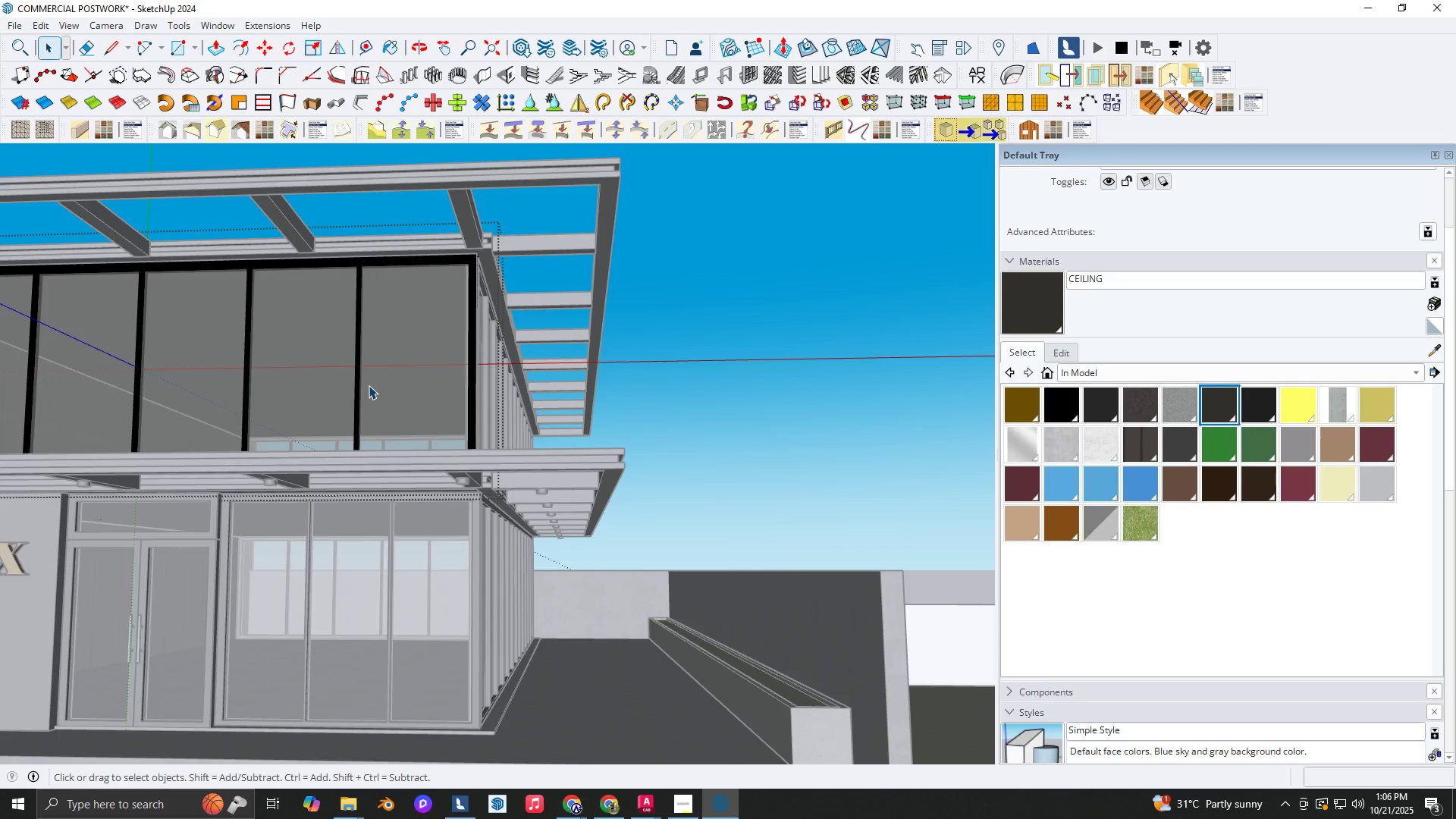 
key(Backquote)
 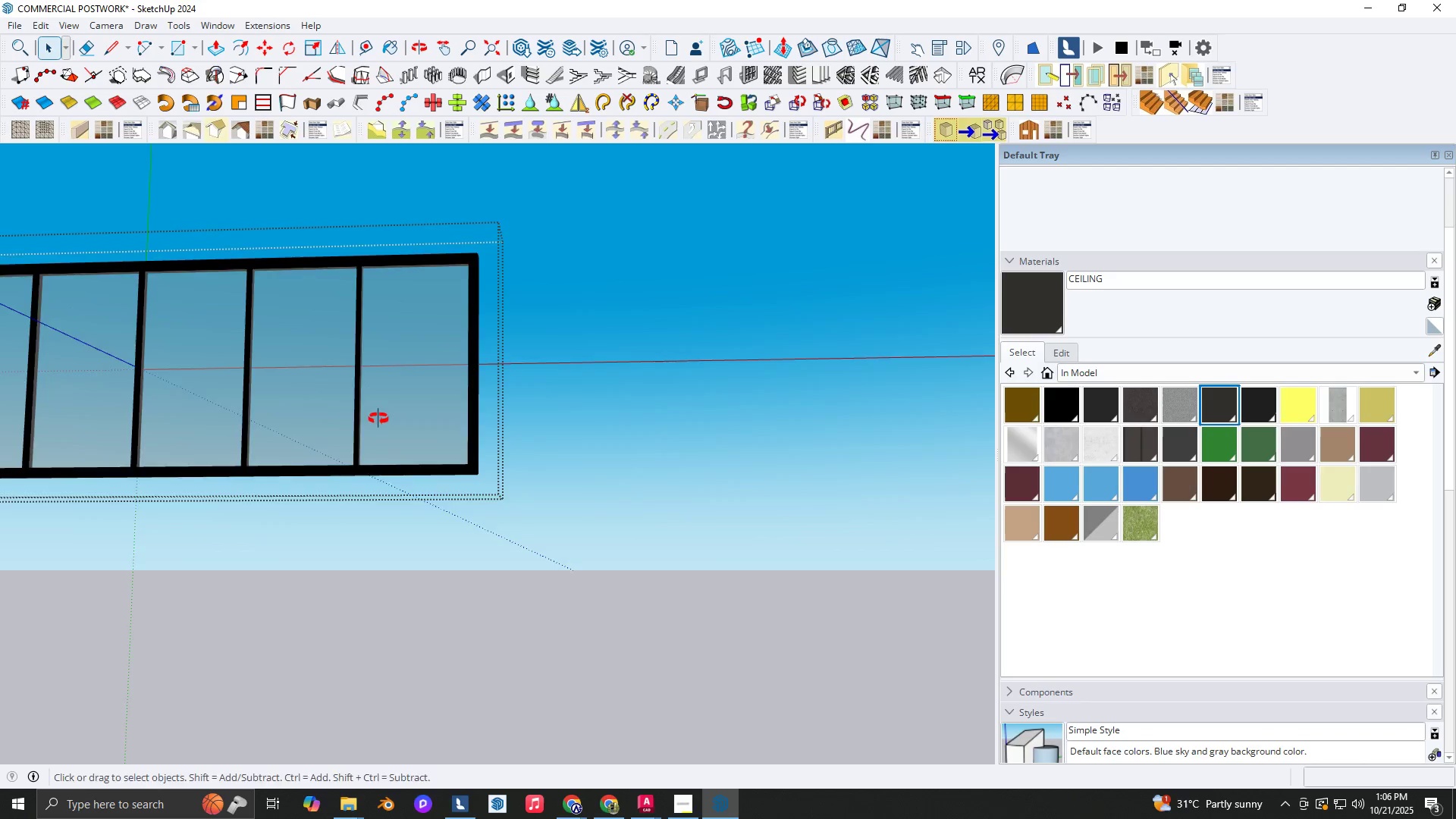 
scroll: coordinate [476, 451], scroll_direction: down, amount: 8.0
 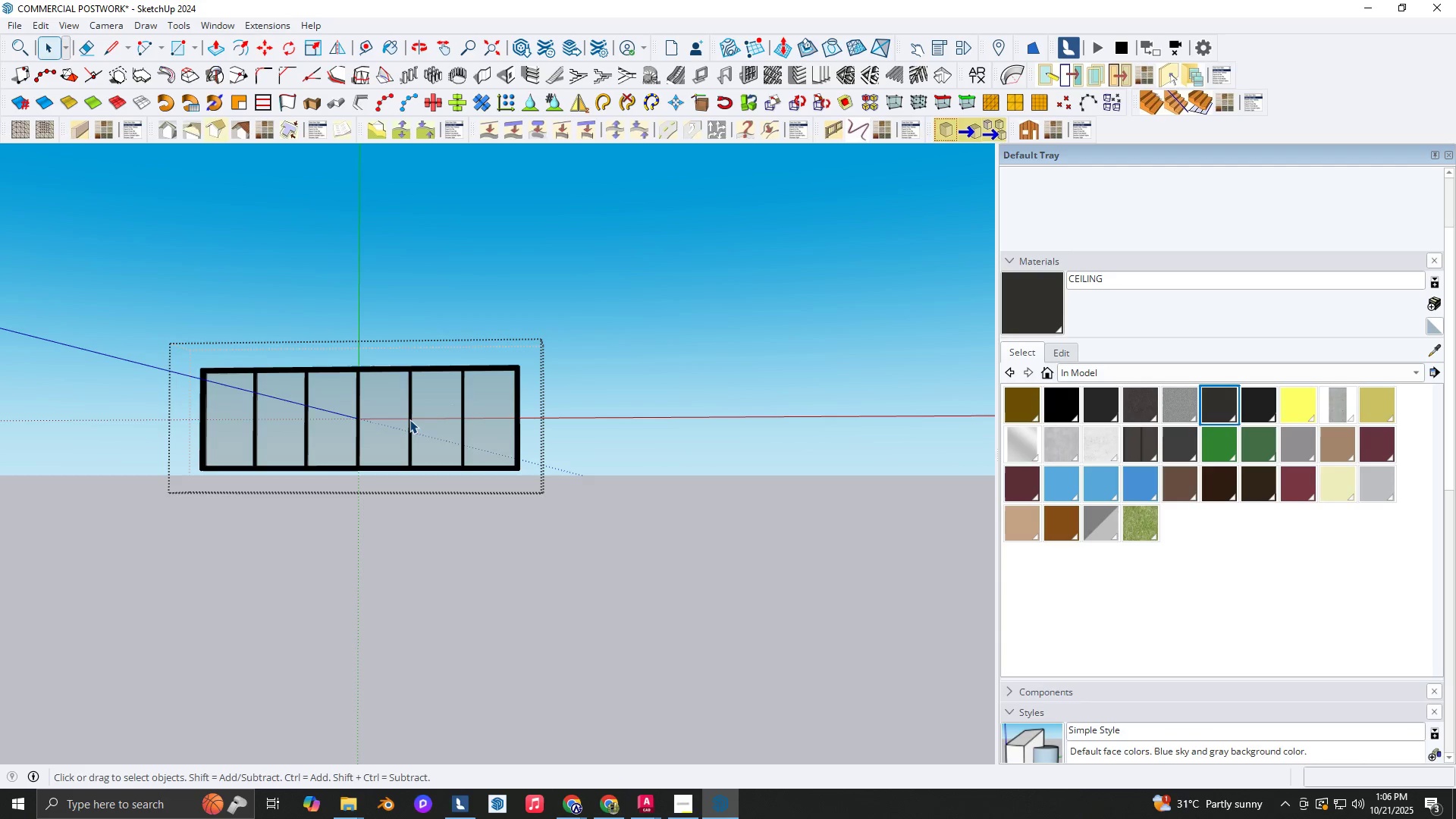 
key(Shift+ShiftLeft)
 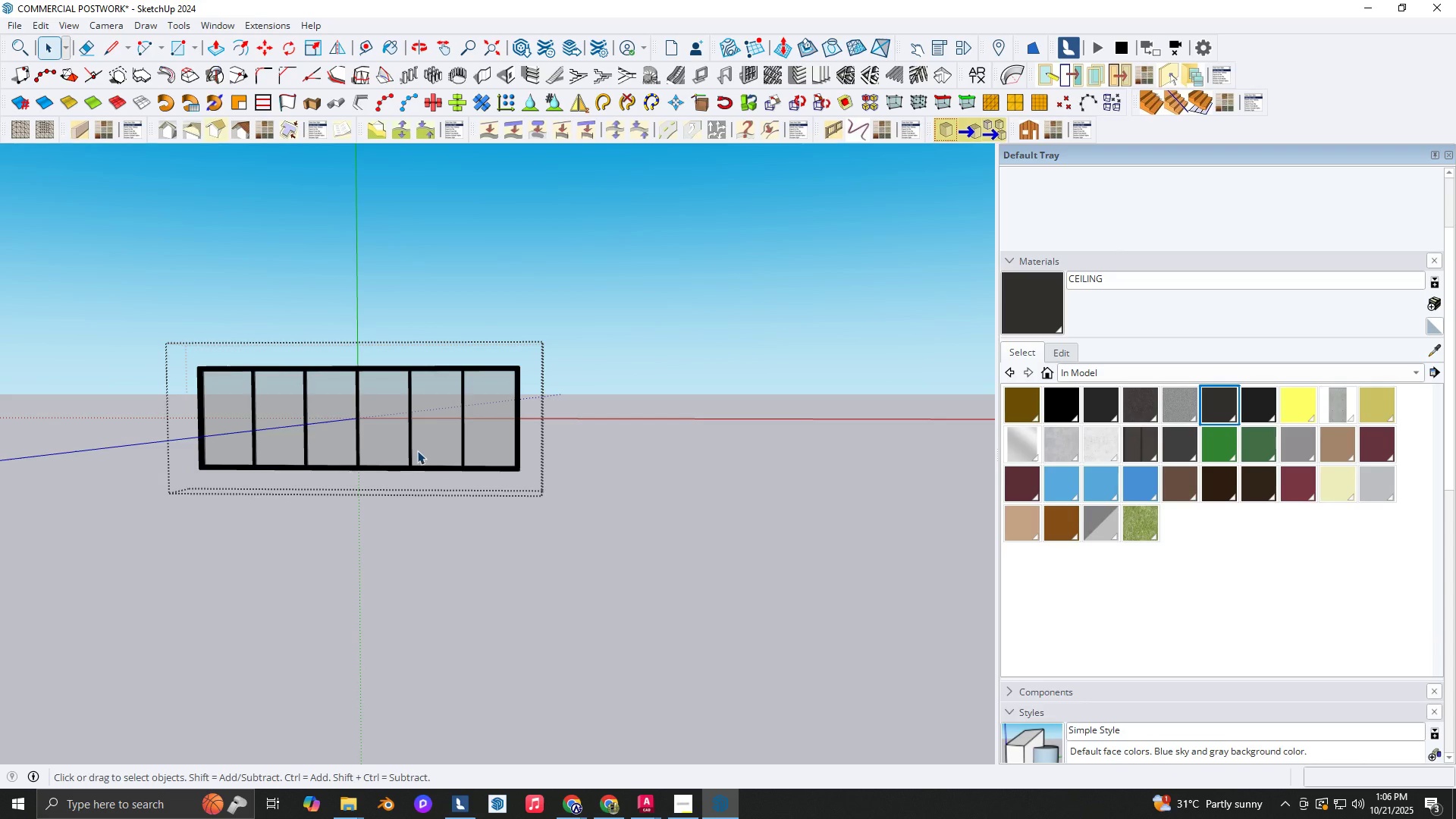 
left_click([675, 816])